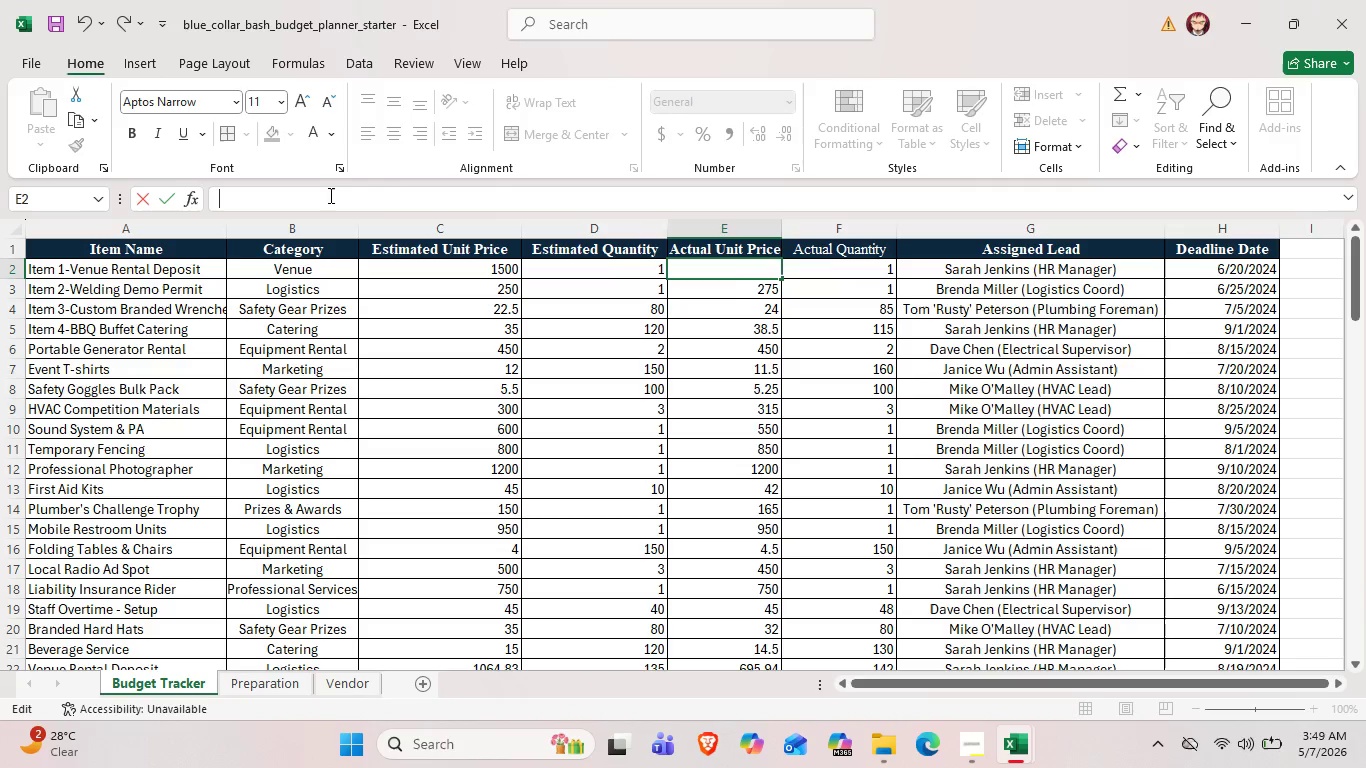 
key(Equal)
 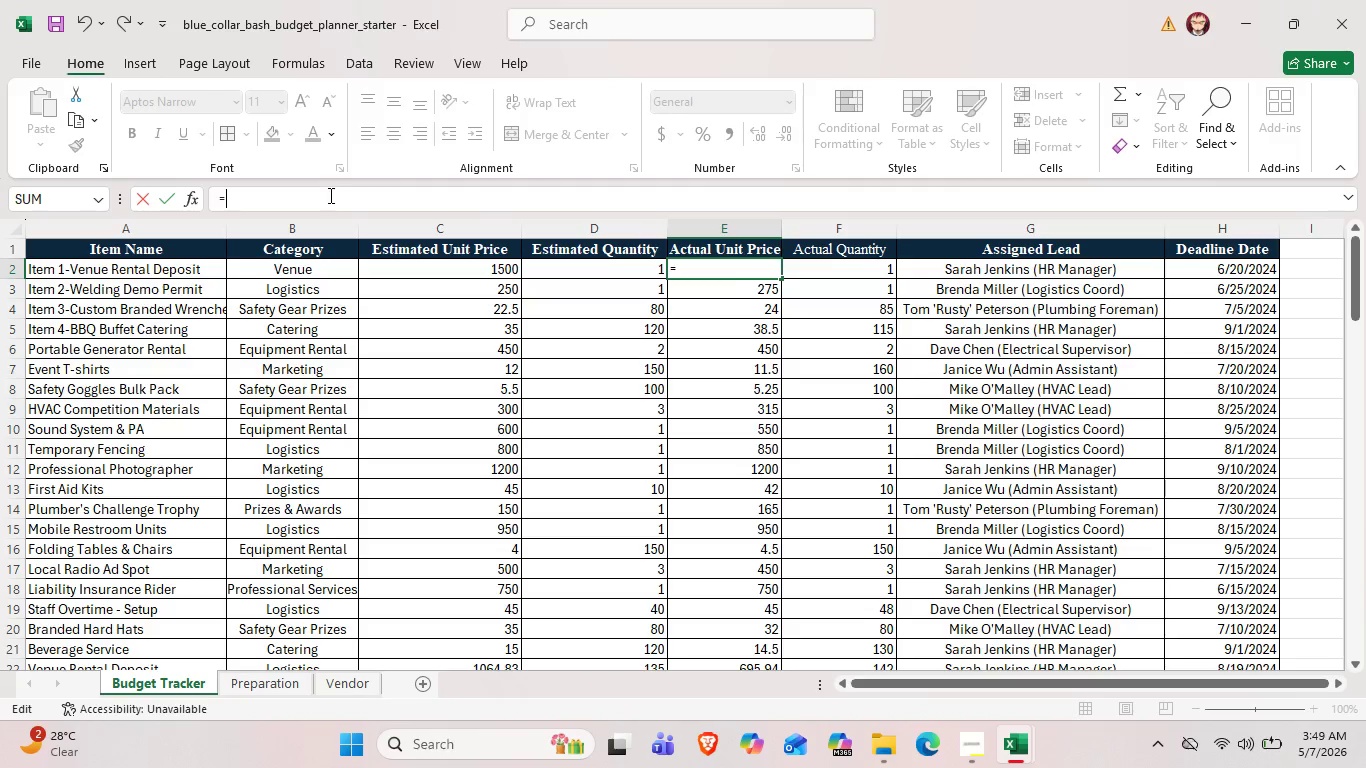 
type(E2)
 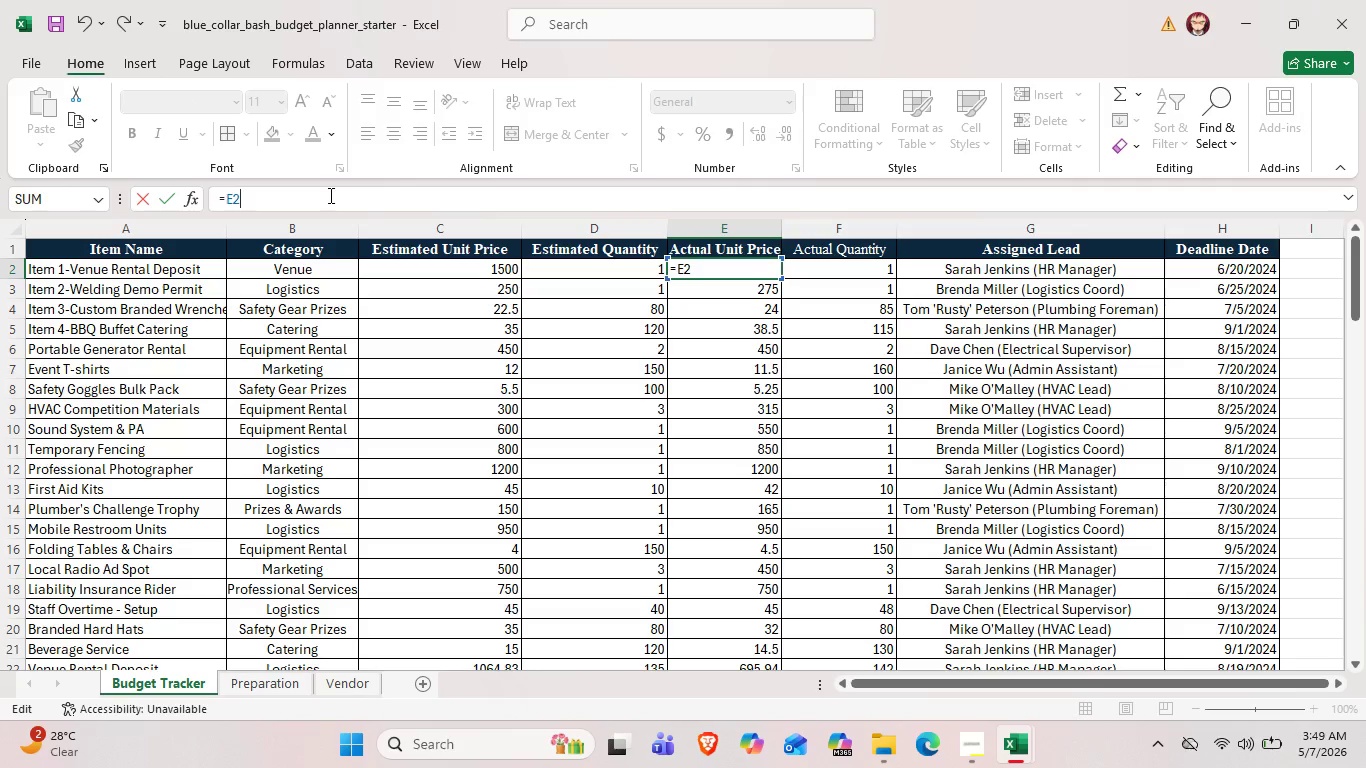 
type(-H2)
 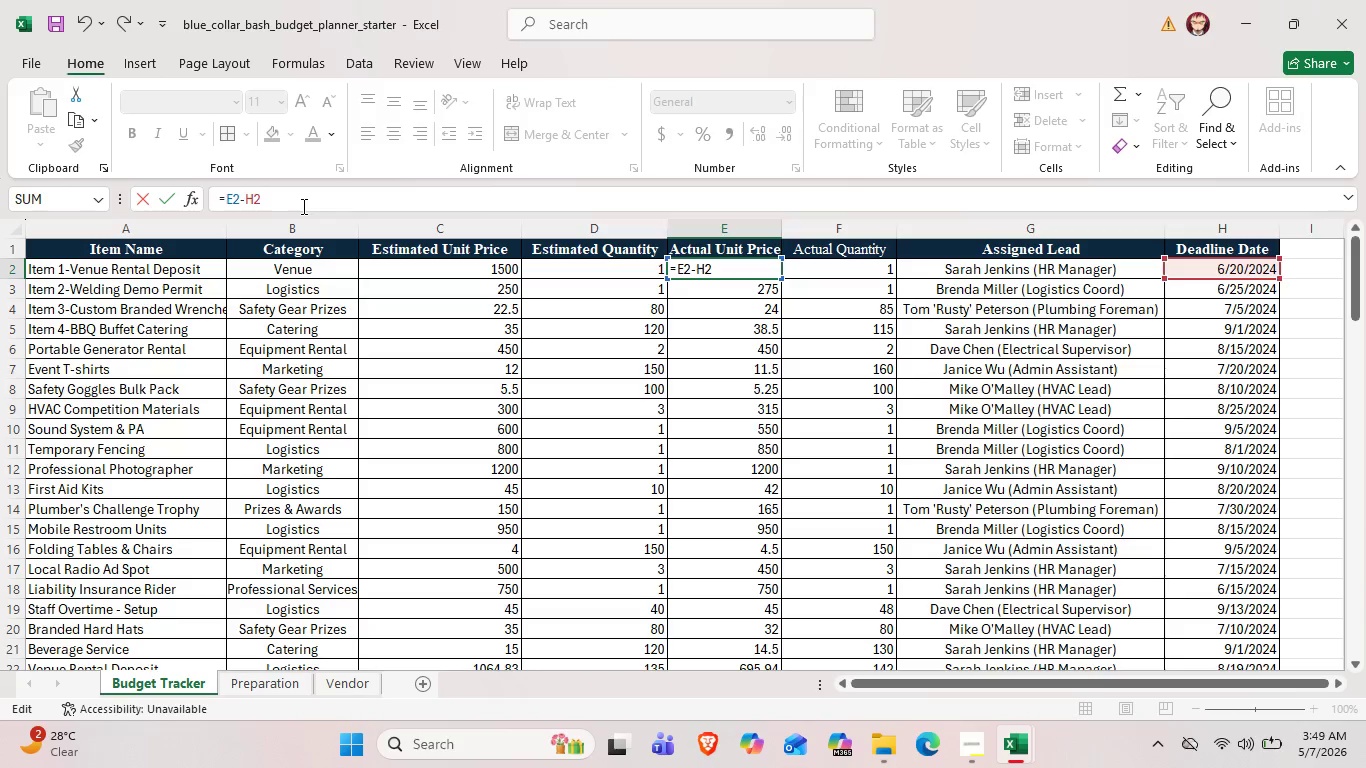 
wait(21.19)
 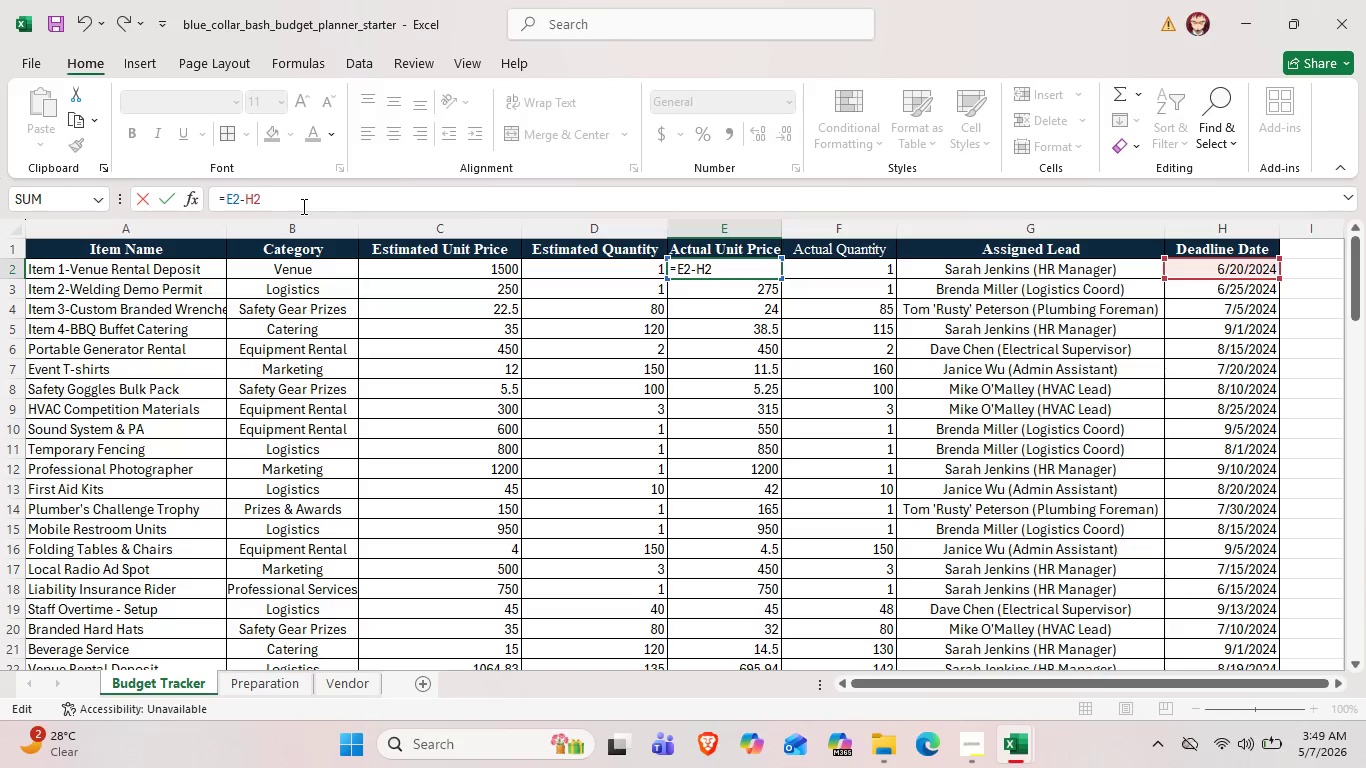 
left_click_drag(start_coordinate=[1161, 683], to_coordinate=[859, 679])
 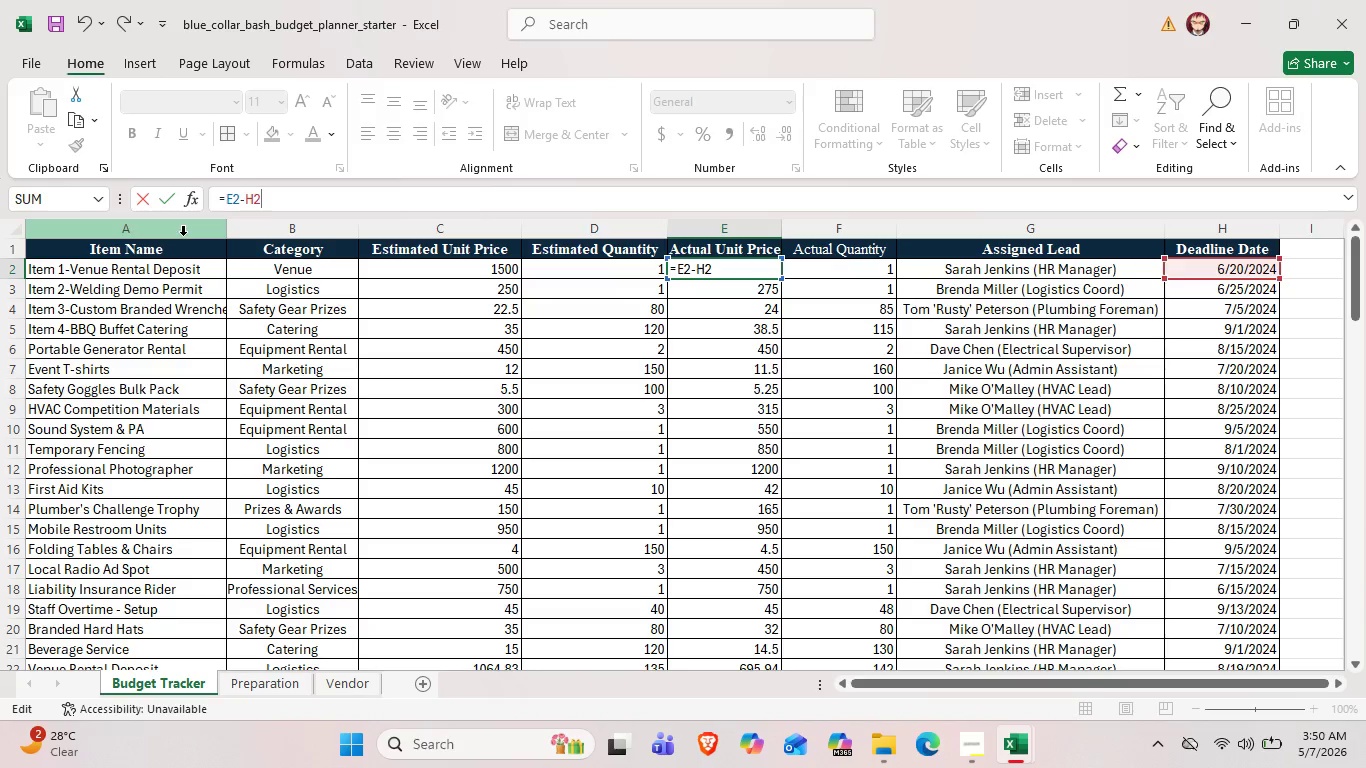 
wait(32.0)
 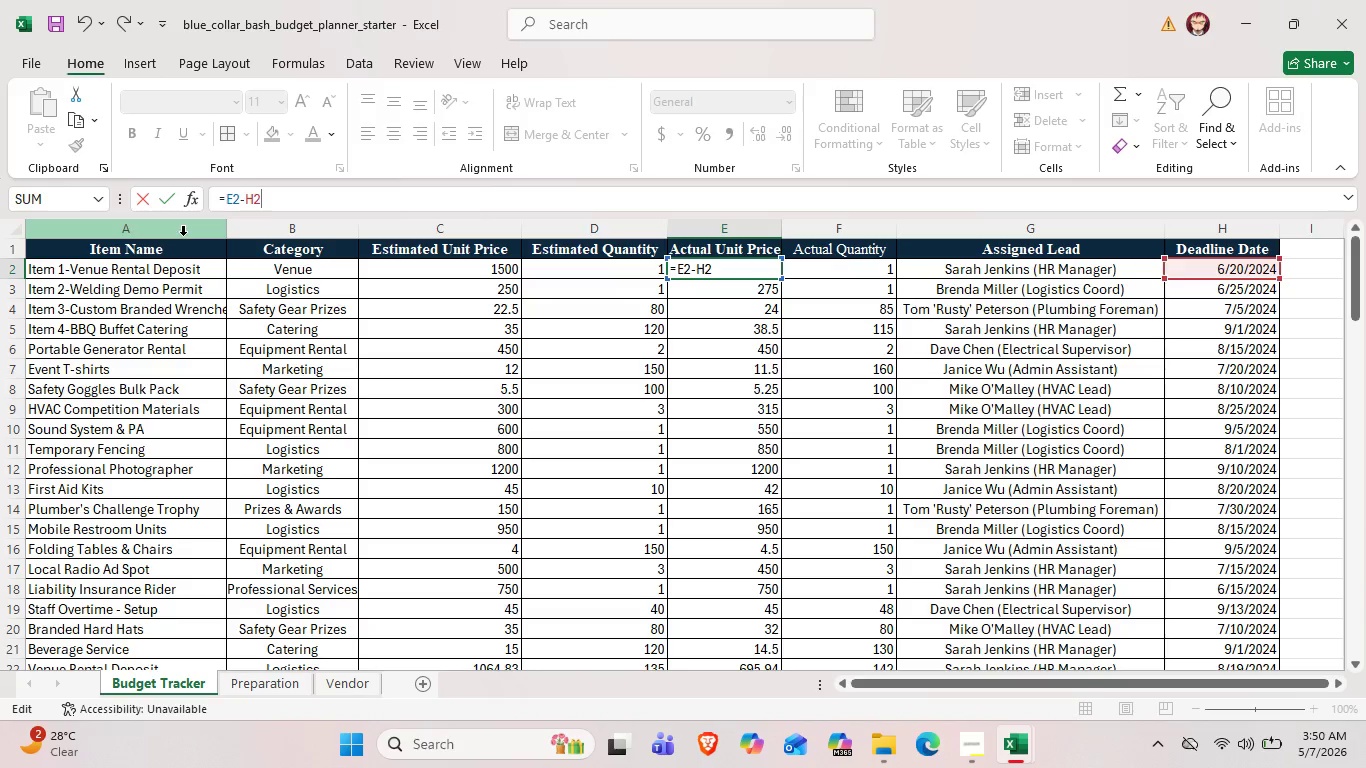 
left_click_drag(start_coordinate=[1192, 688], to_coordinate=[1365, 664])
 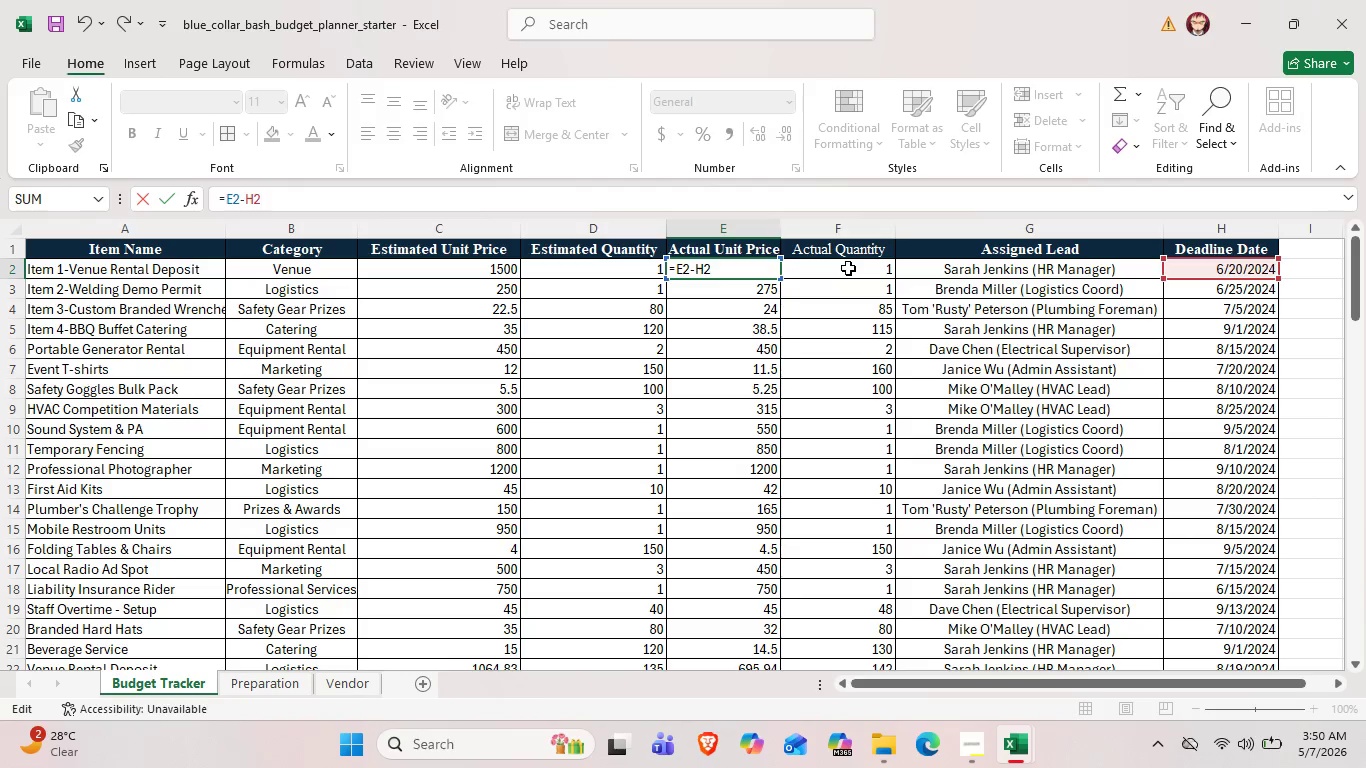 
left_click([848, 268])
 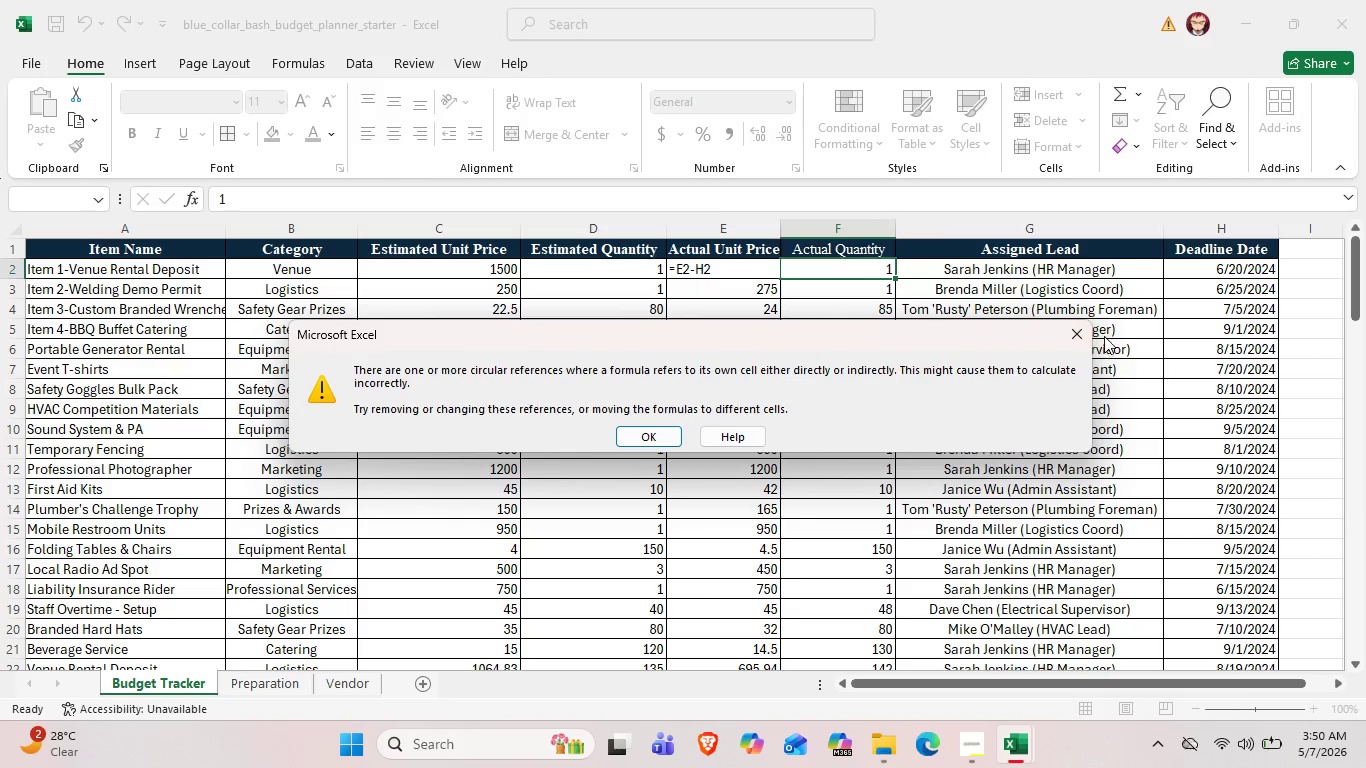 
left_click([1082, 328])
 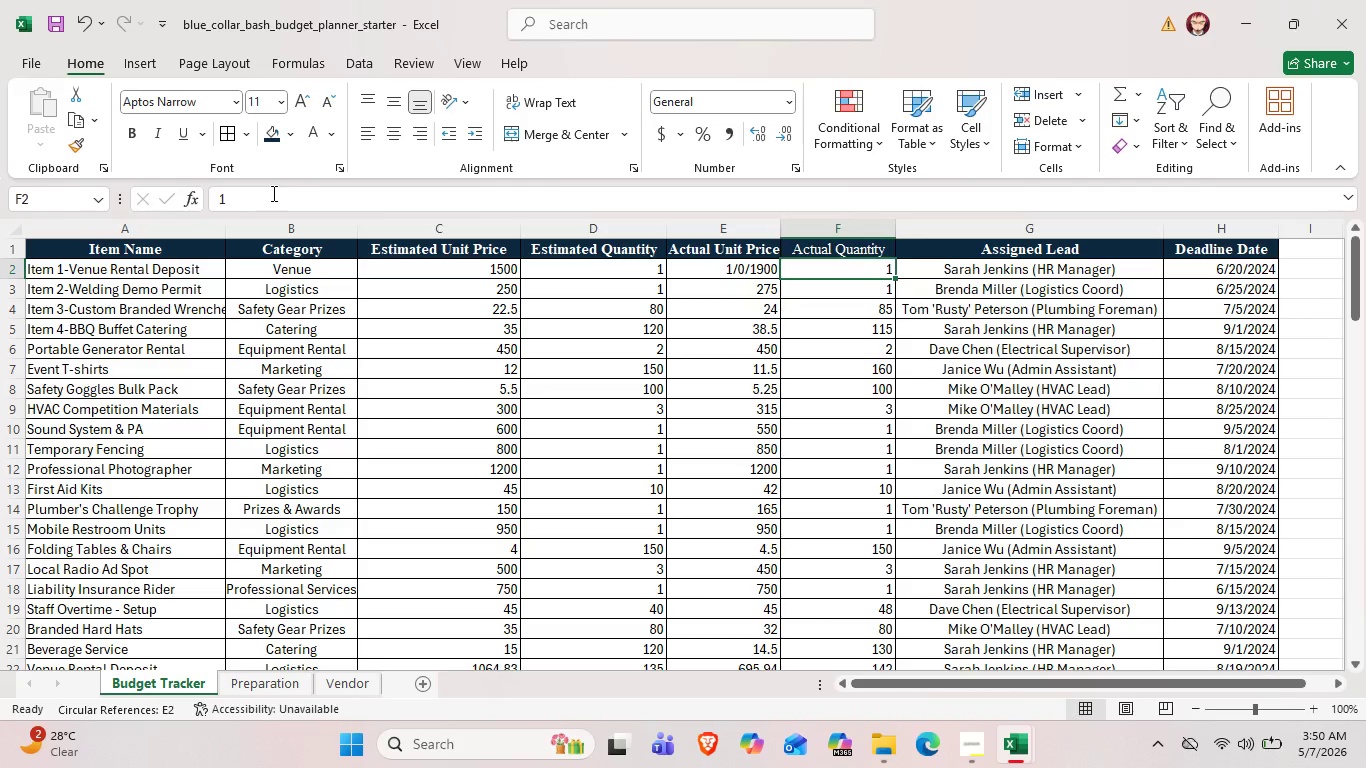 
left_click([271, 196])
 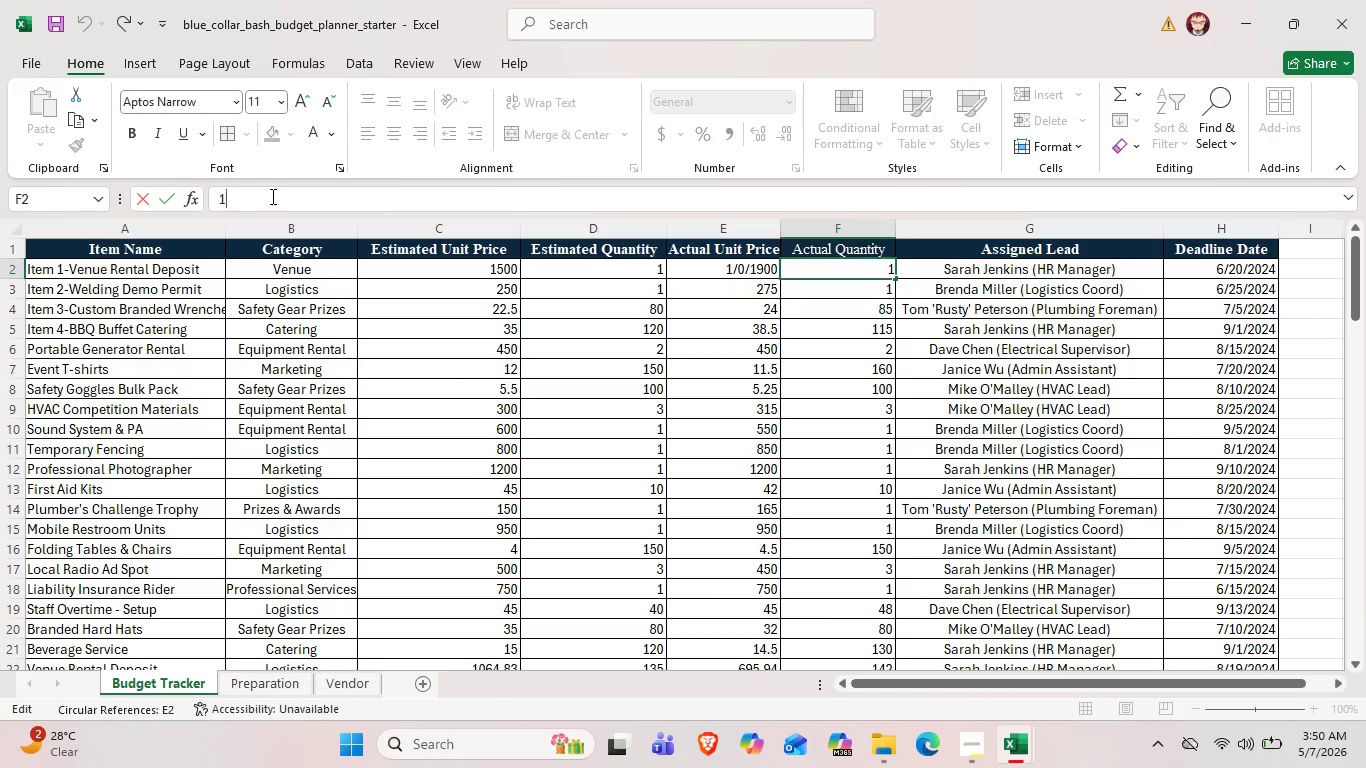 
key(Backspace)
 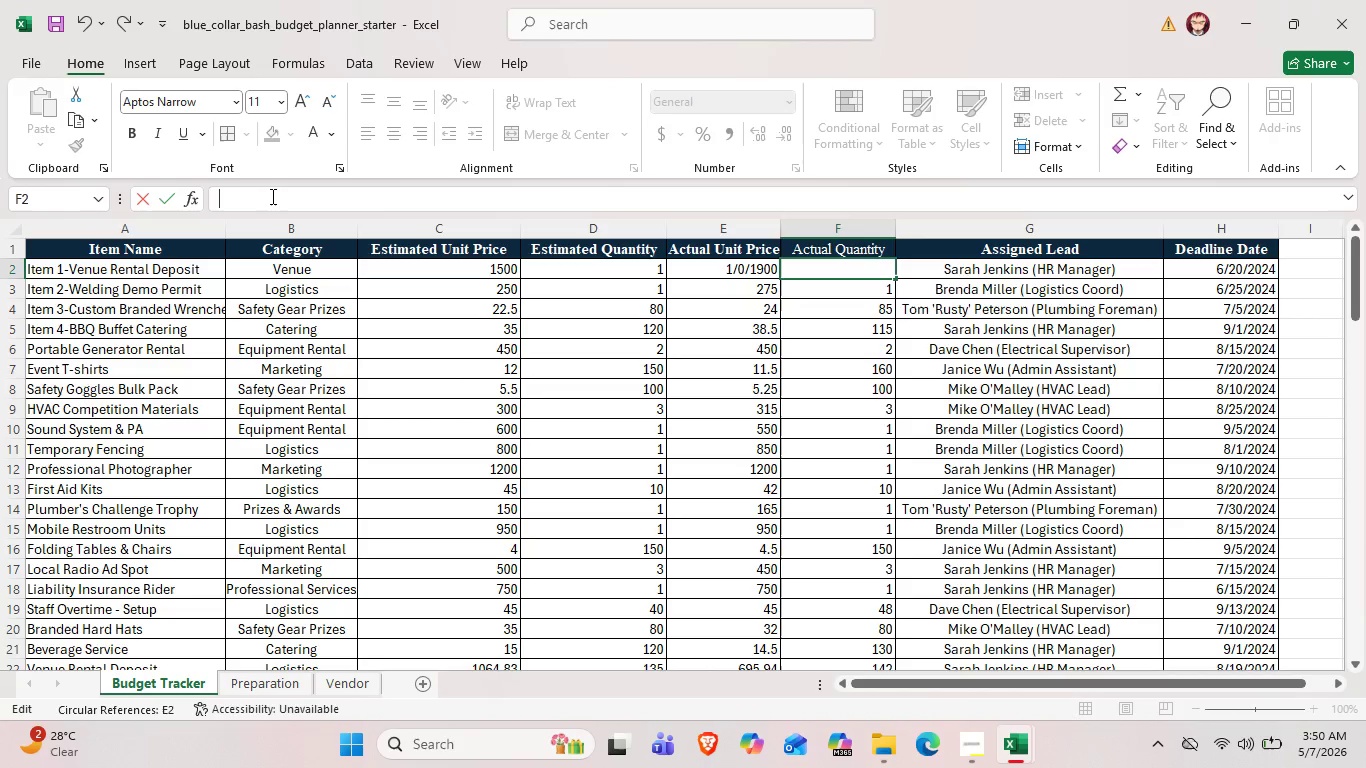 
key(Minus)
 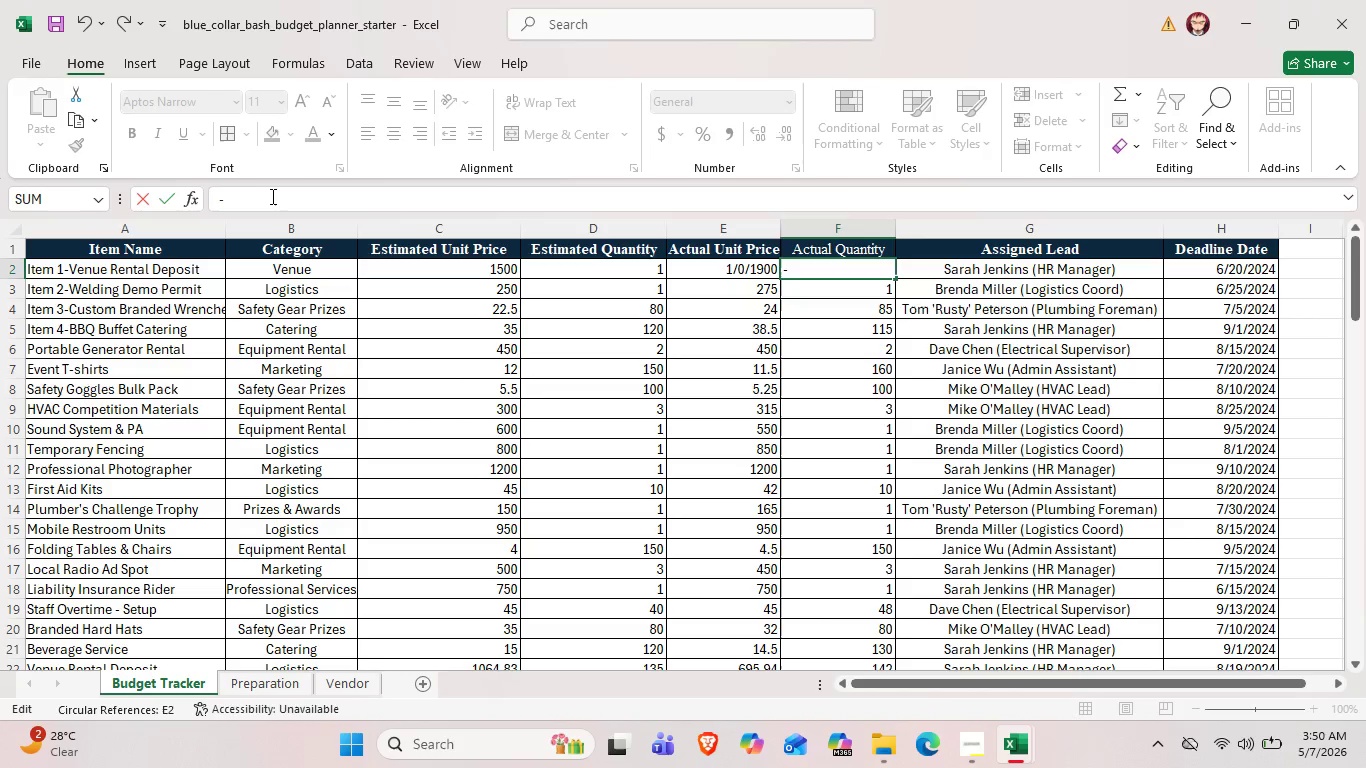 
key(Backspace)
 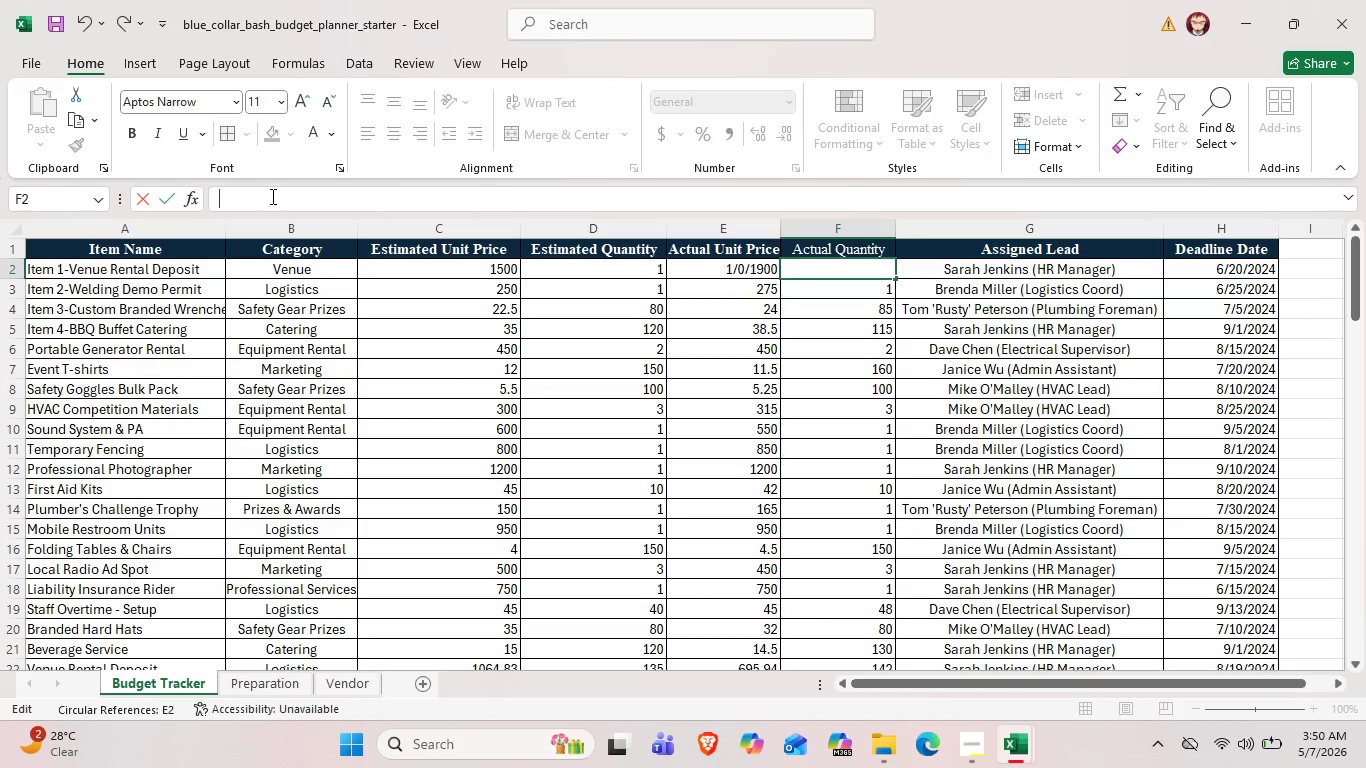 
key(Shift+ShiftLeft)
 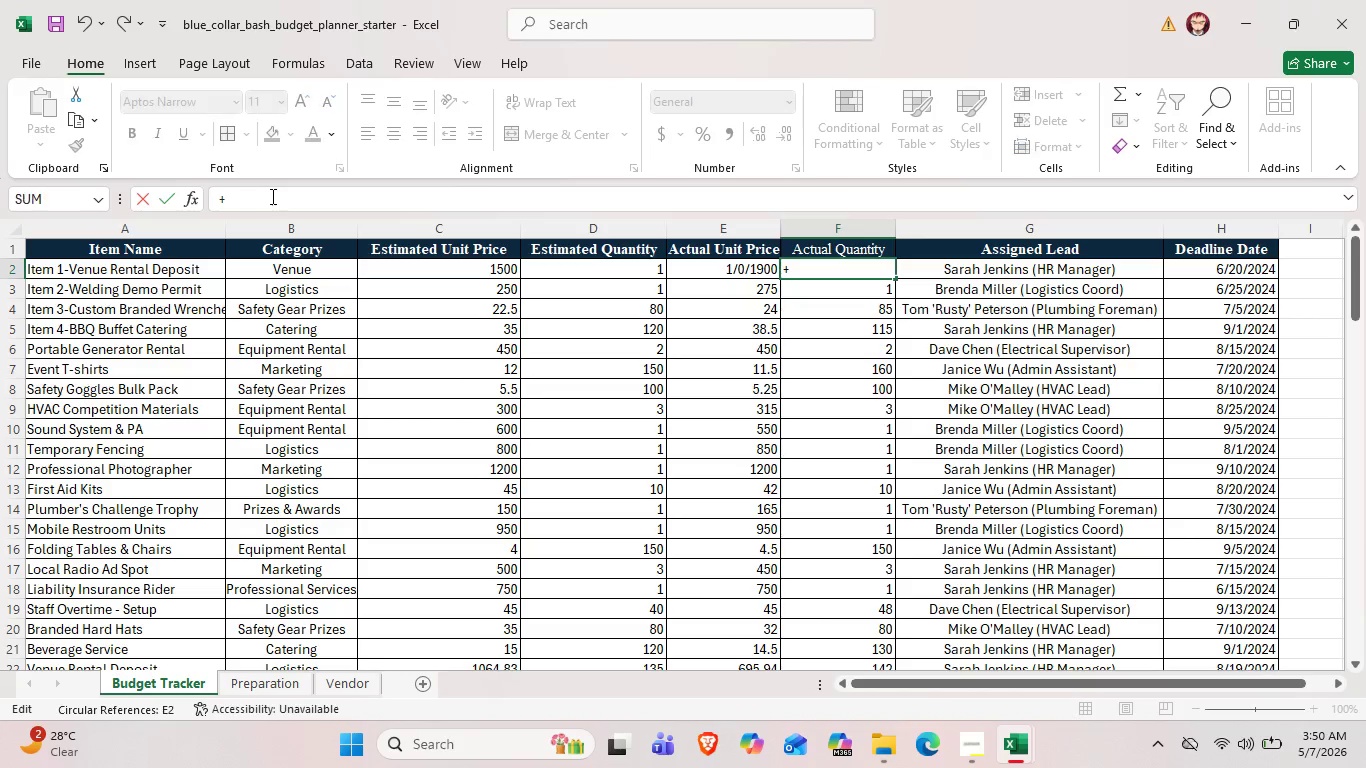 
key(Shift+Equal)
 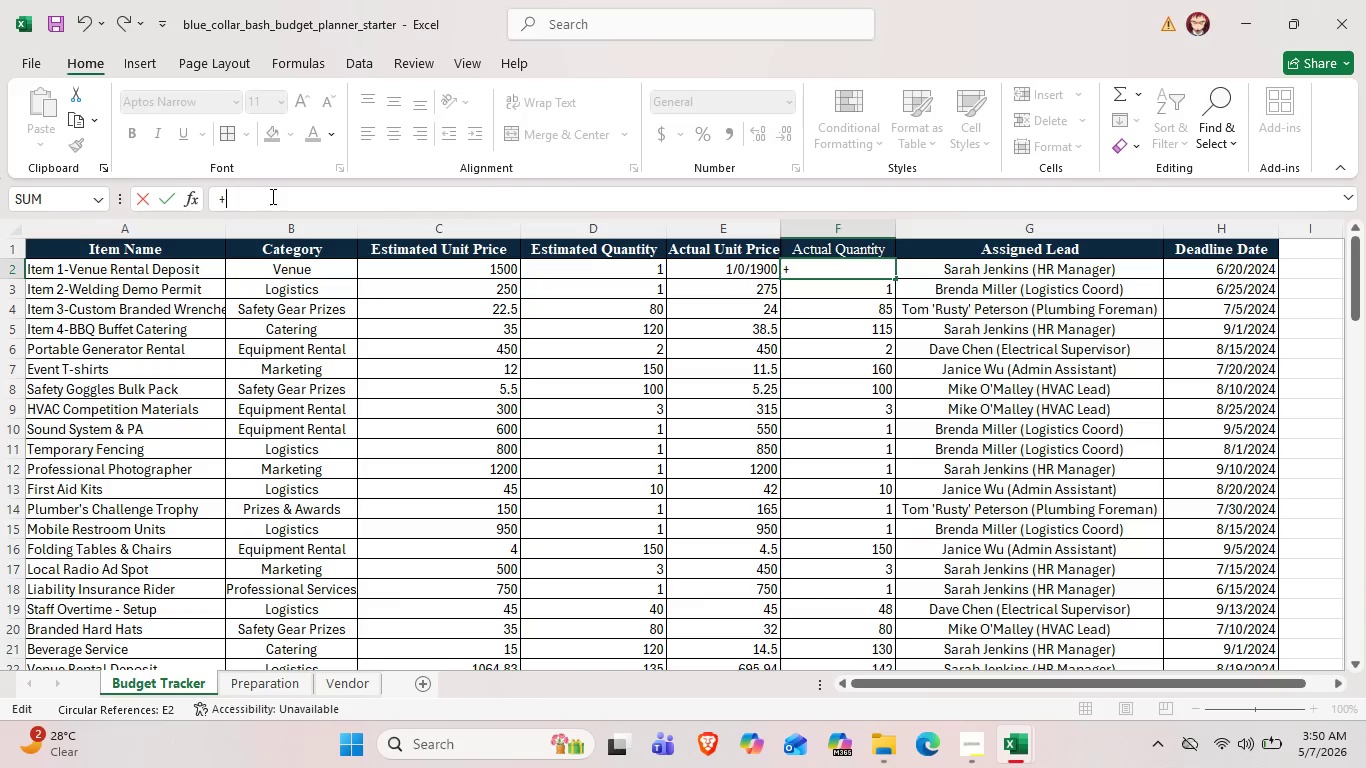 
key(Backspace)
 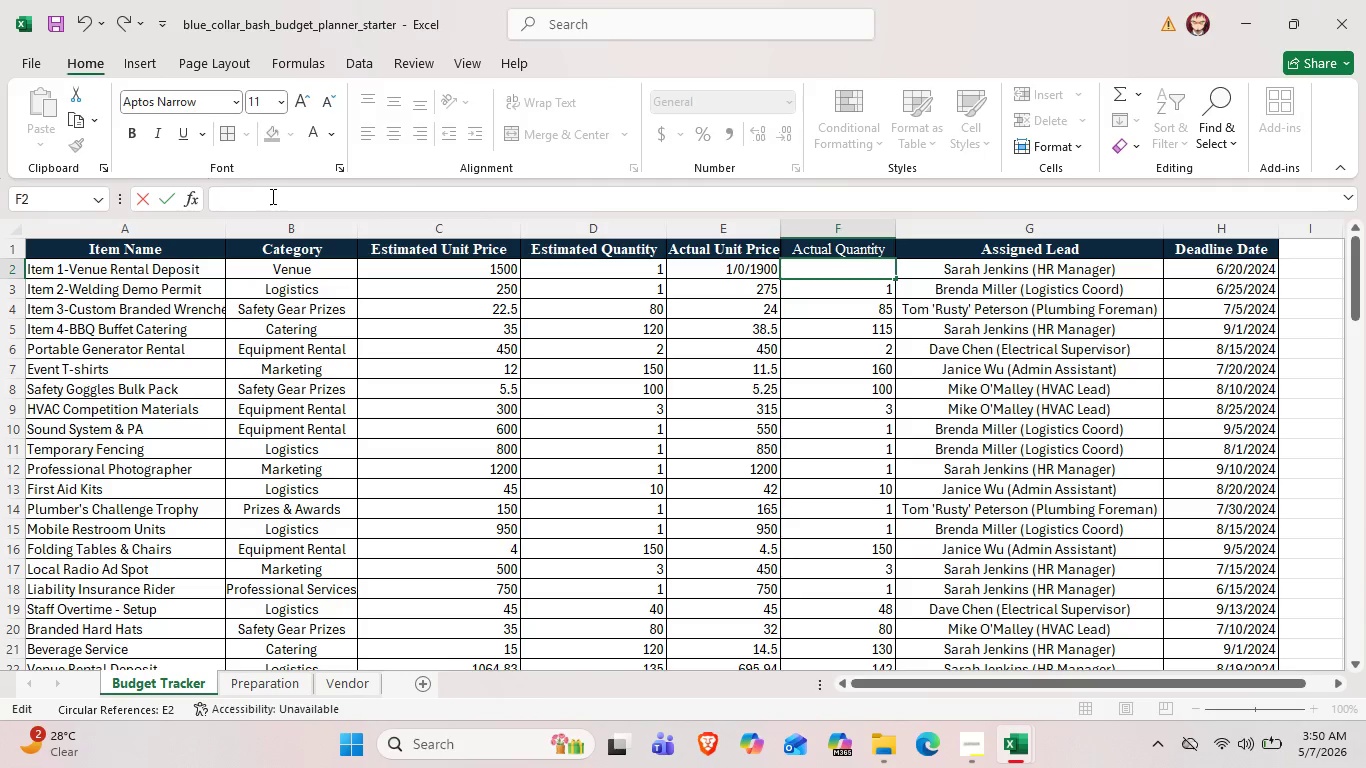 
key(Minus)
 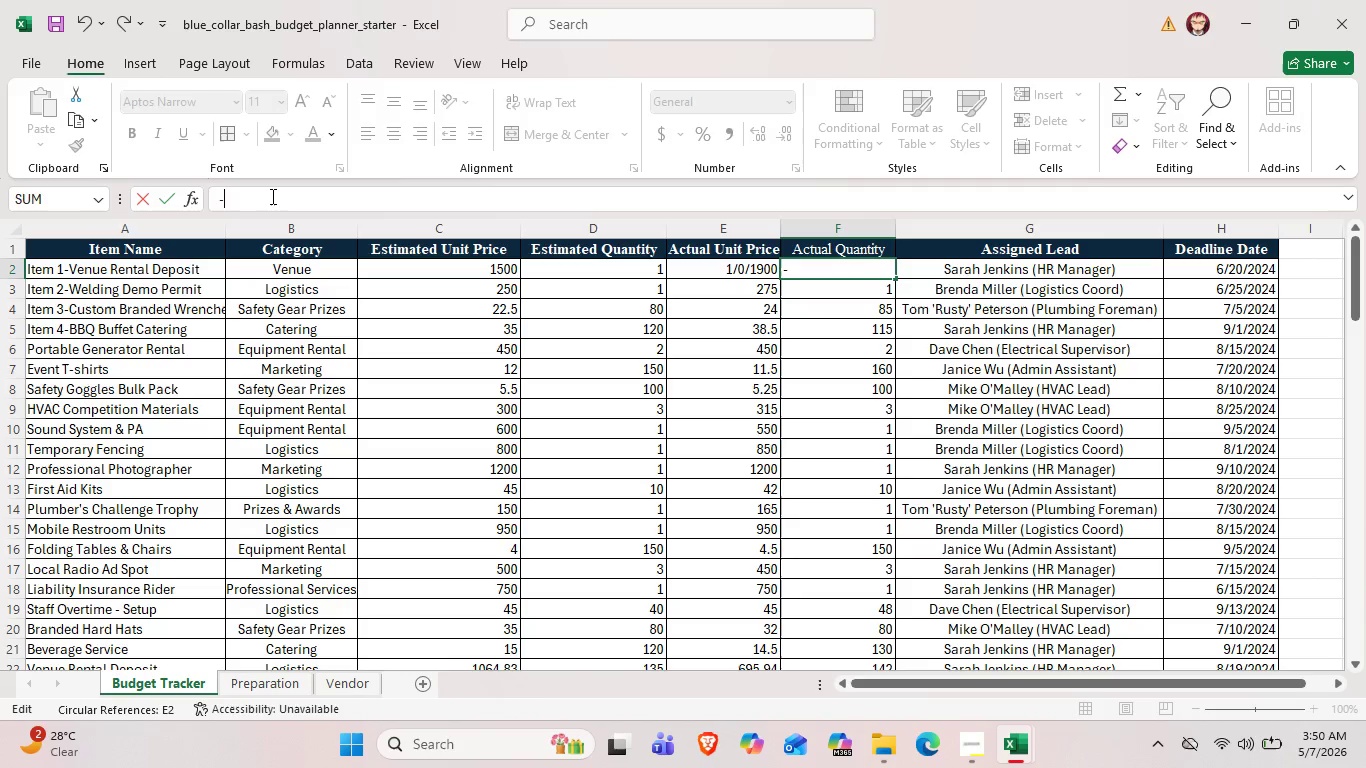 
key(Backspace)
 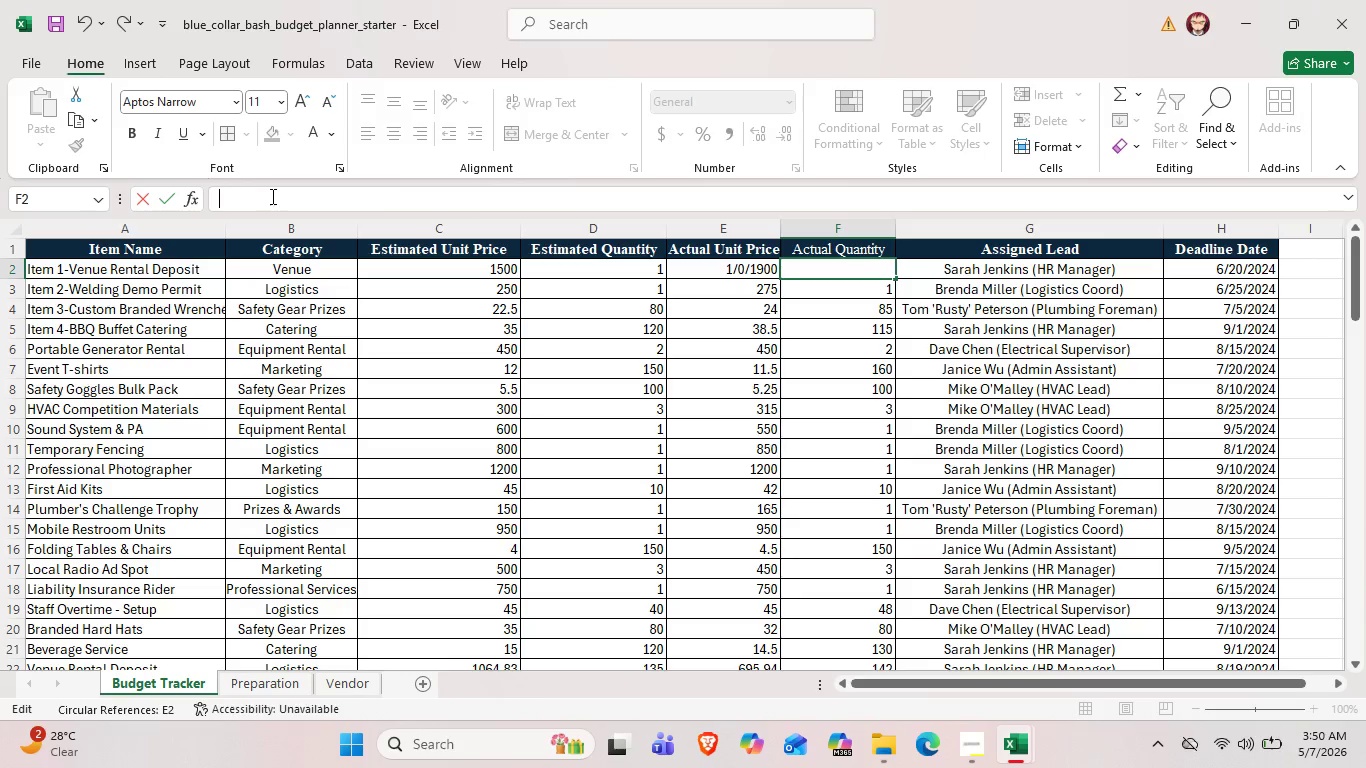 
key(Shift+Equal)
 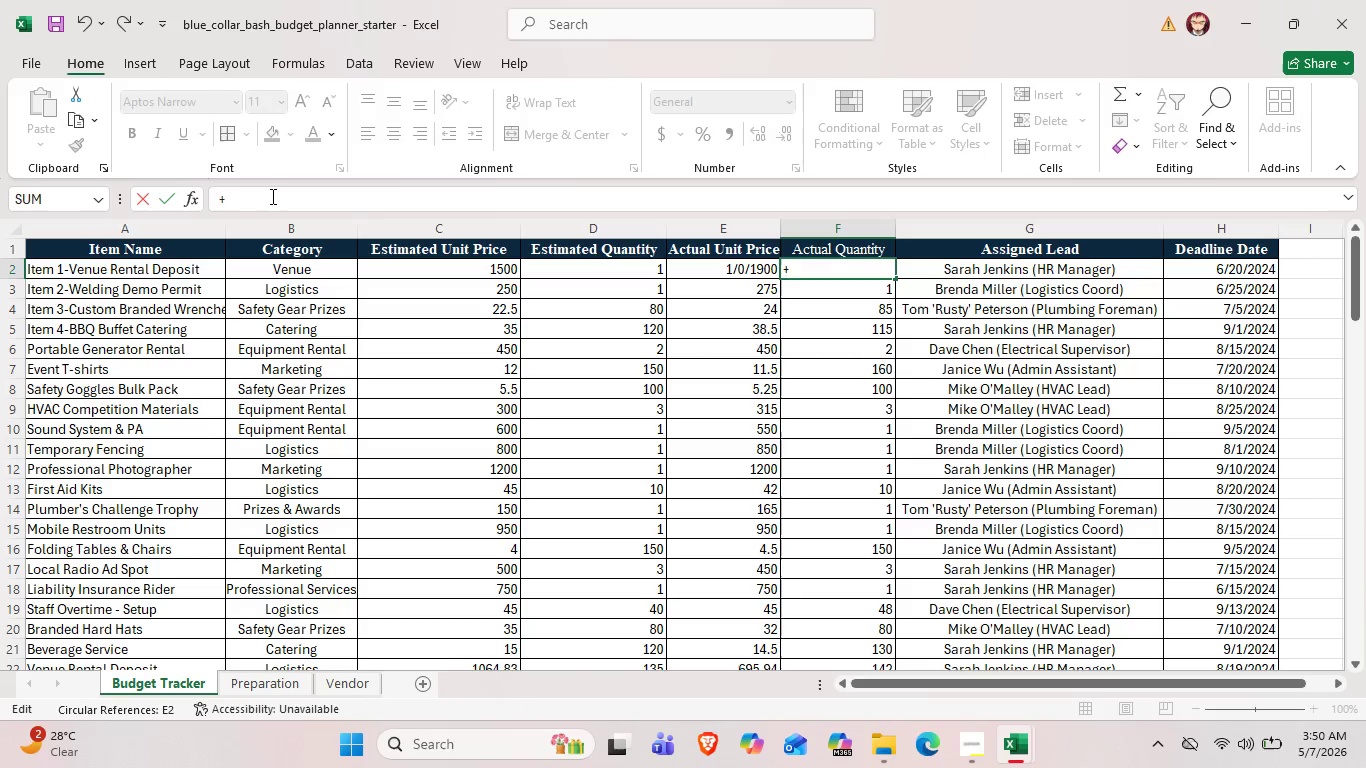 
key(Backspace)
 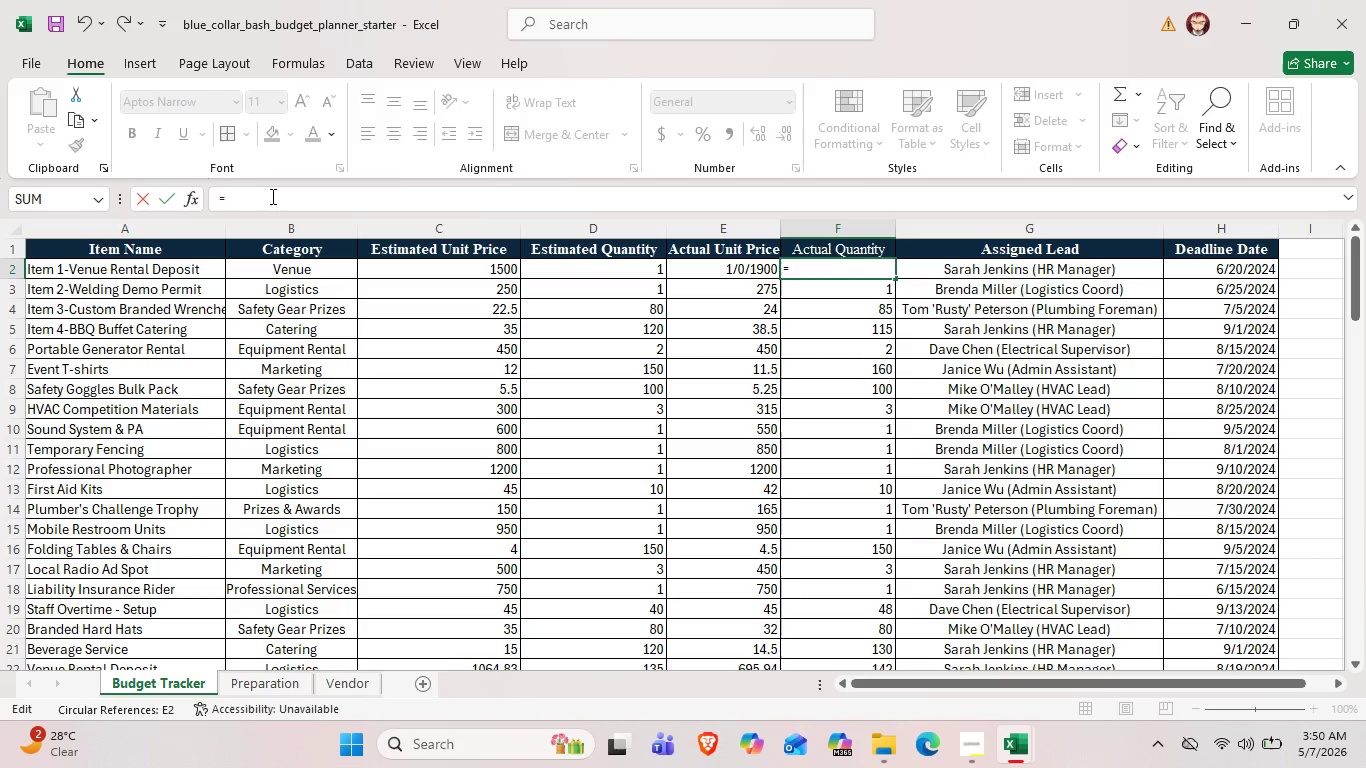 
key(Equal)
 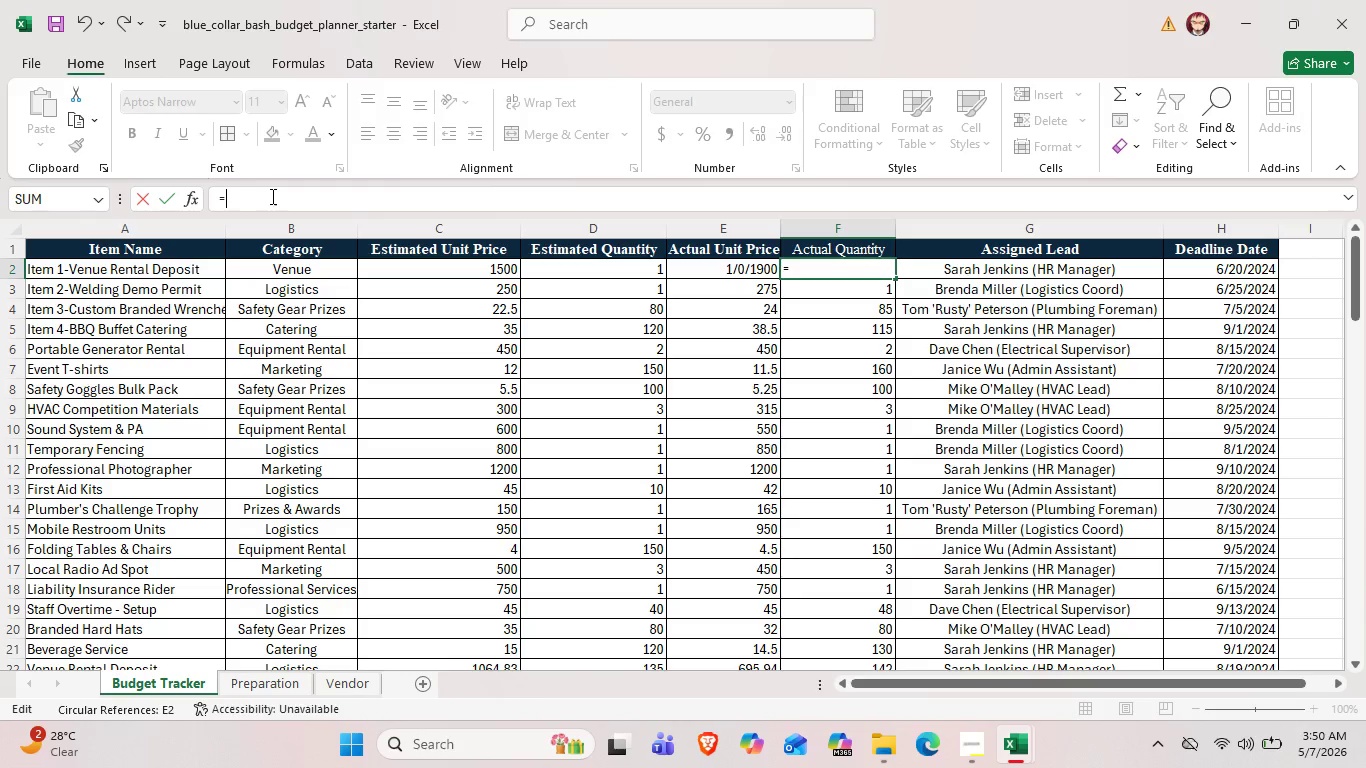 
wait(25.69)
 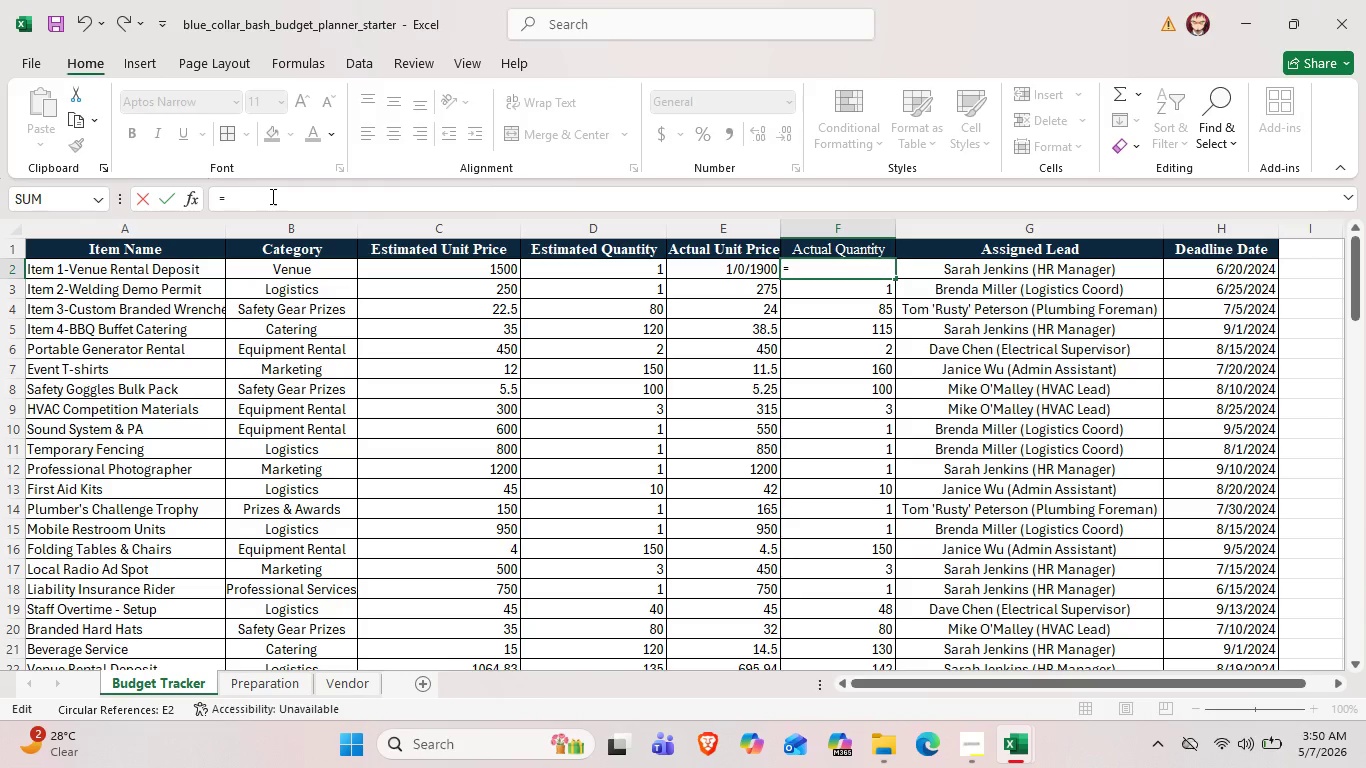 
type(E2-H2)
 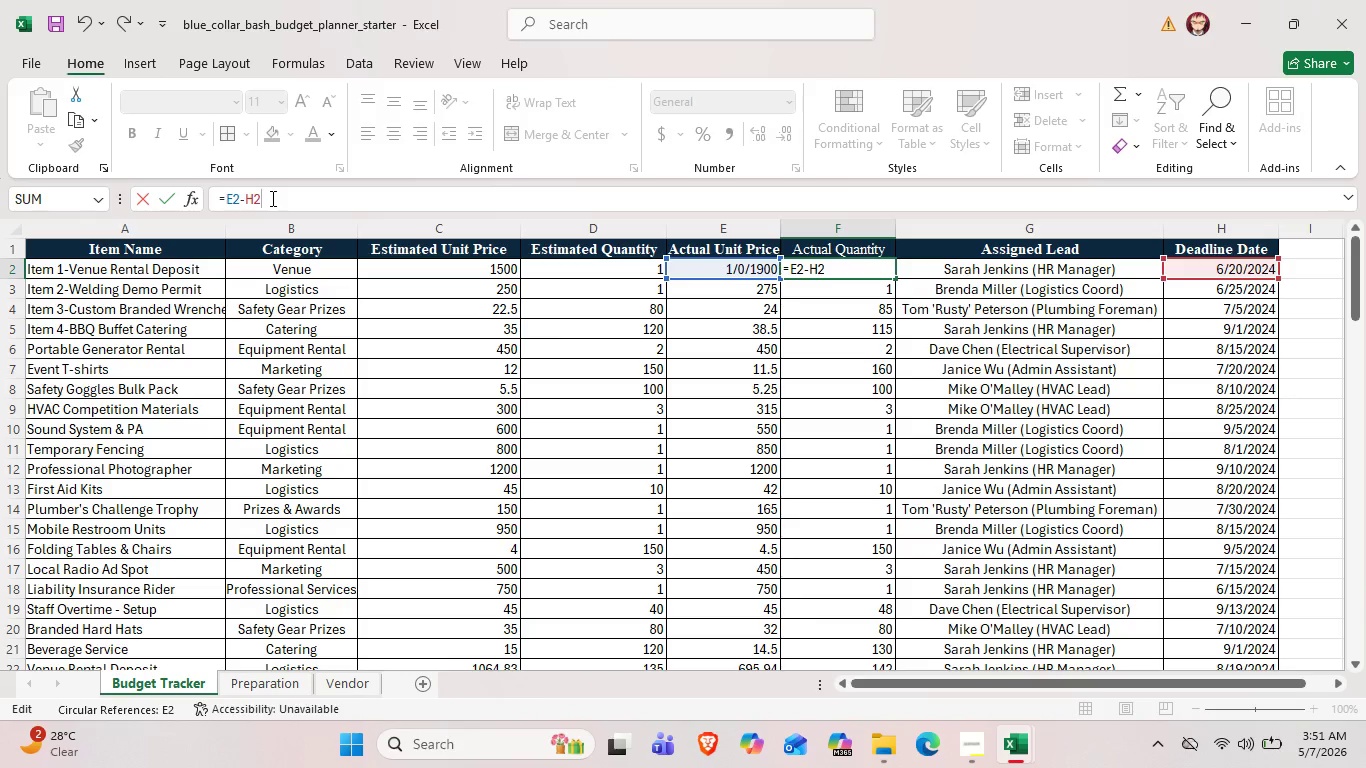 
mouse_move([241, 109])
 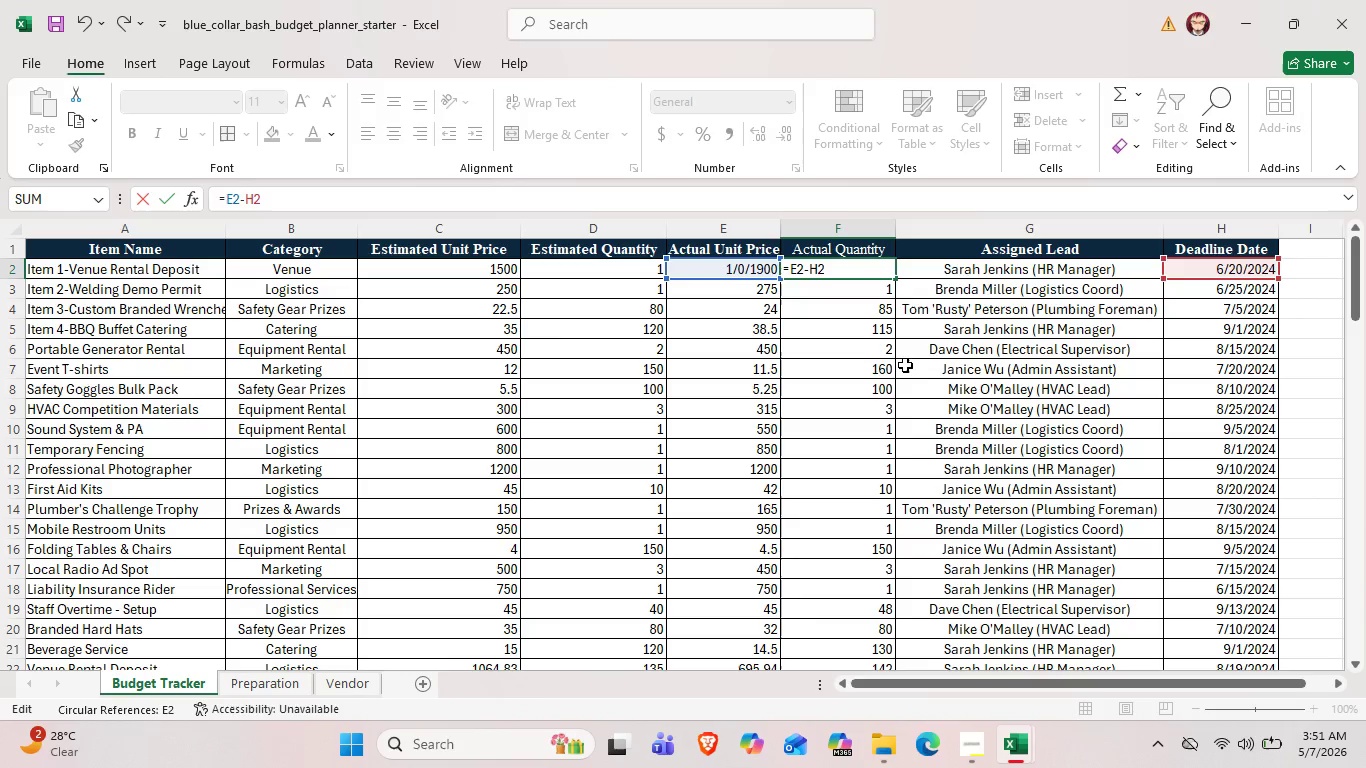 
left_click([912, 355])
 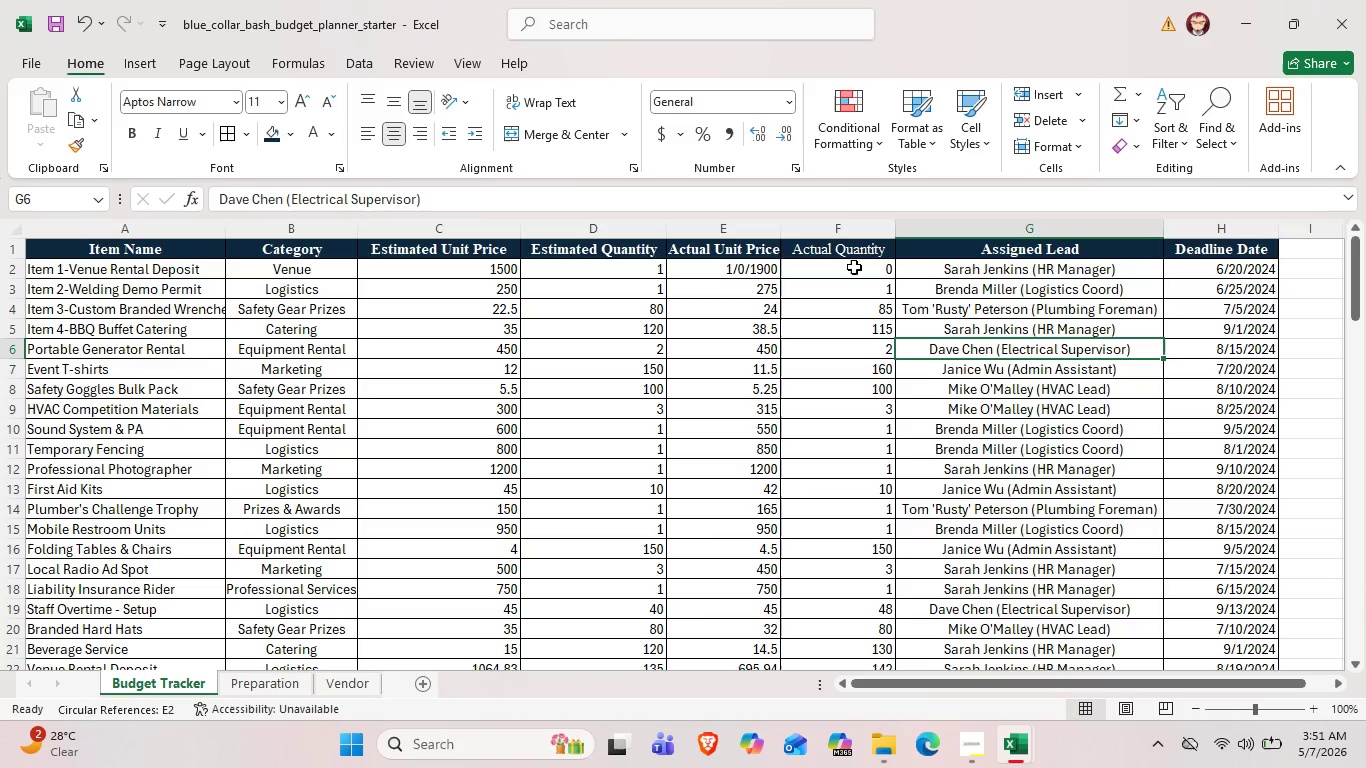 
wait(7.48)
 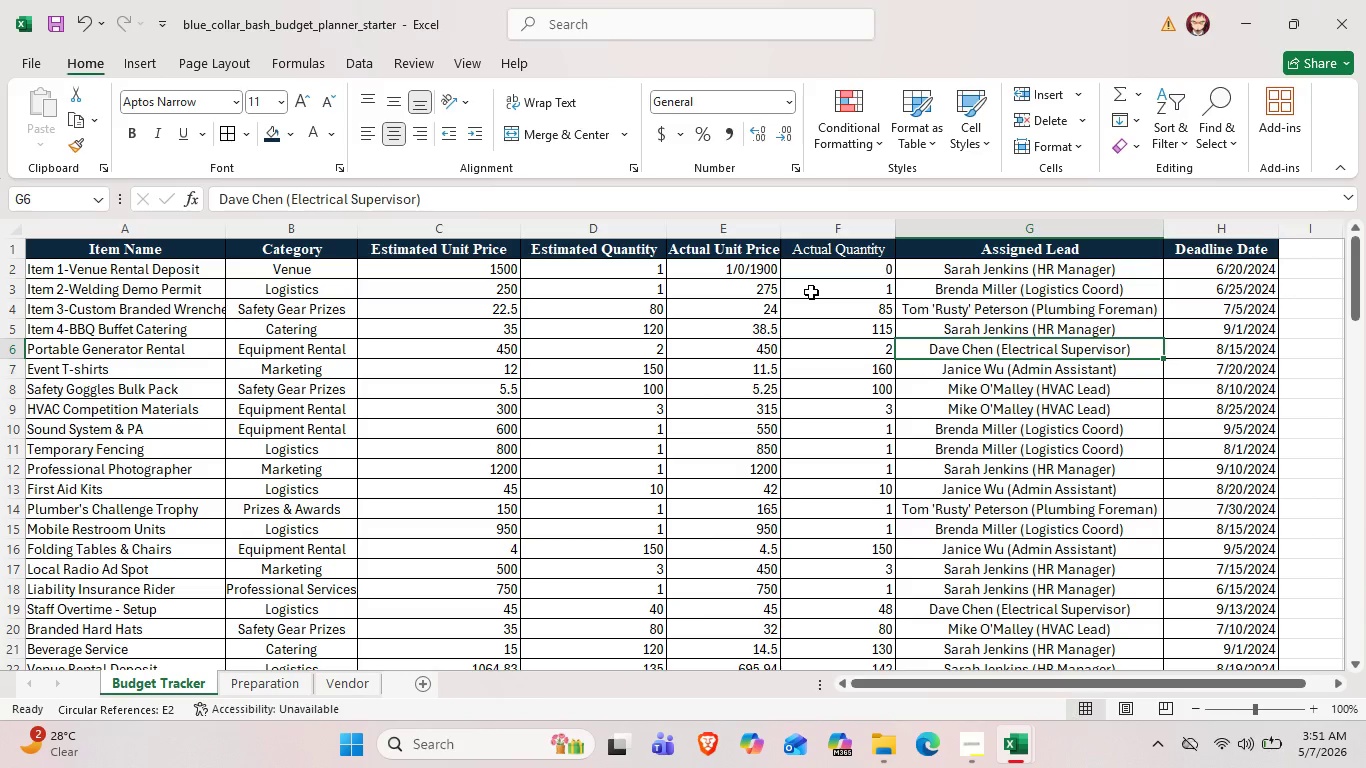 
double_click([843, 272])
 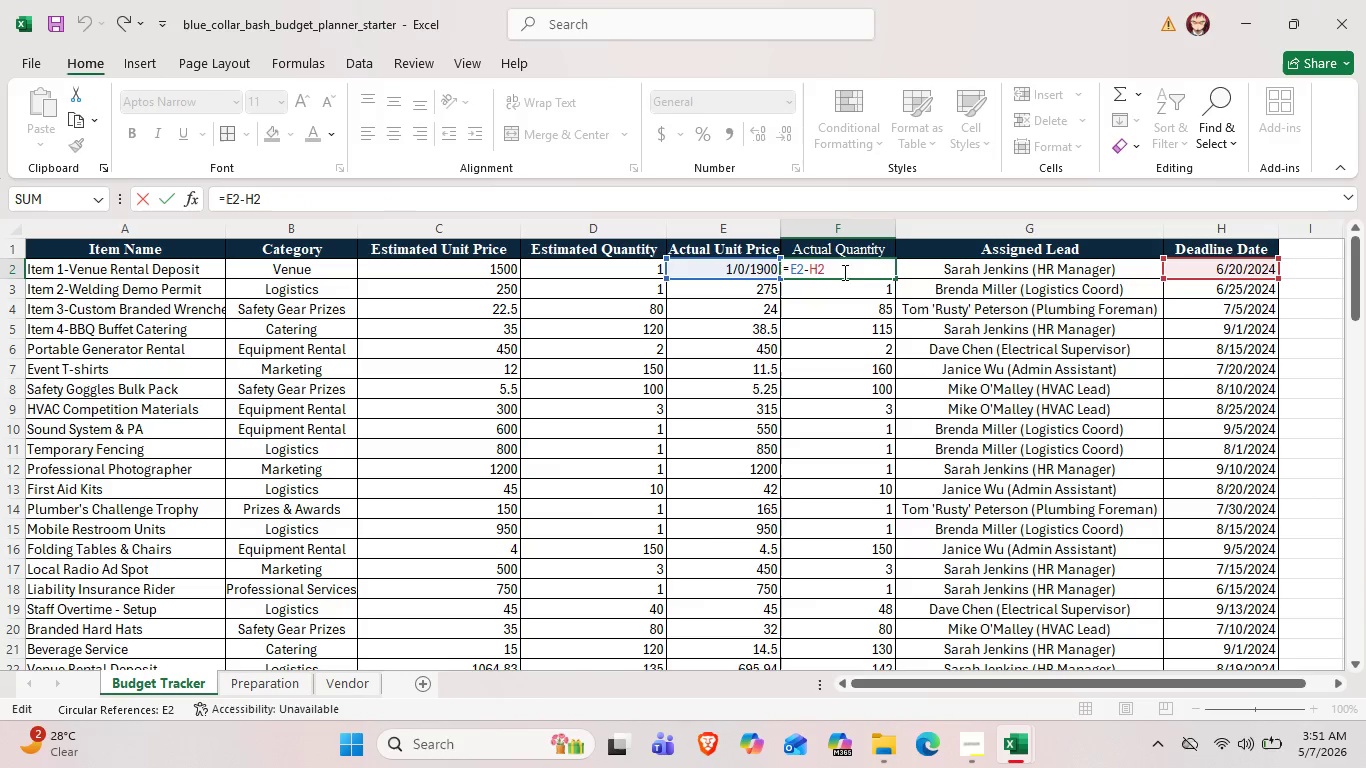 
left_click([1116, 455])
 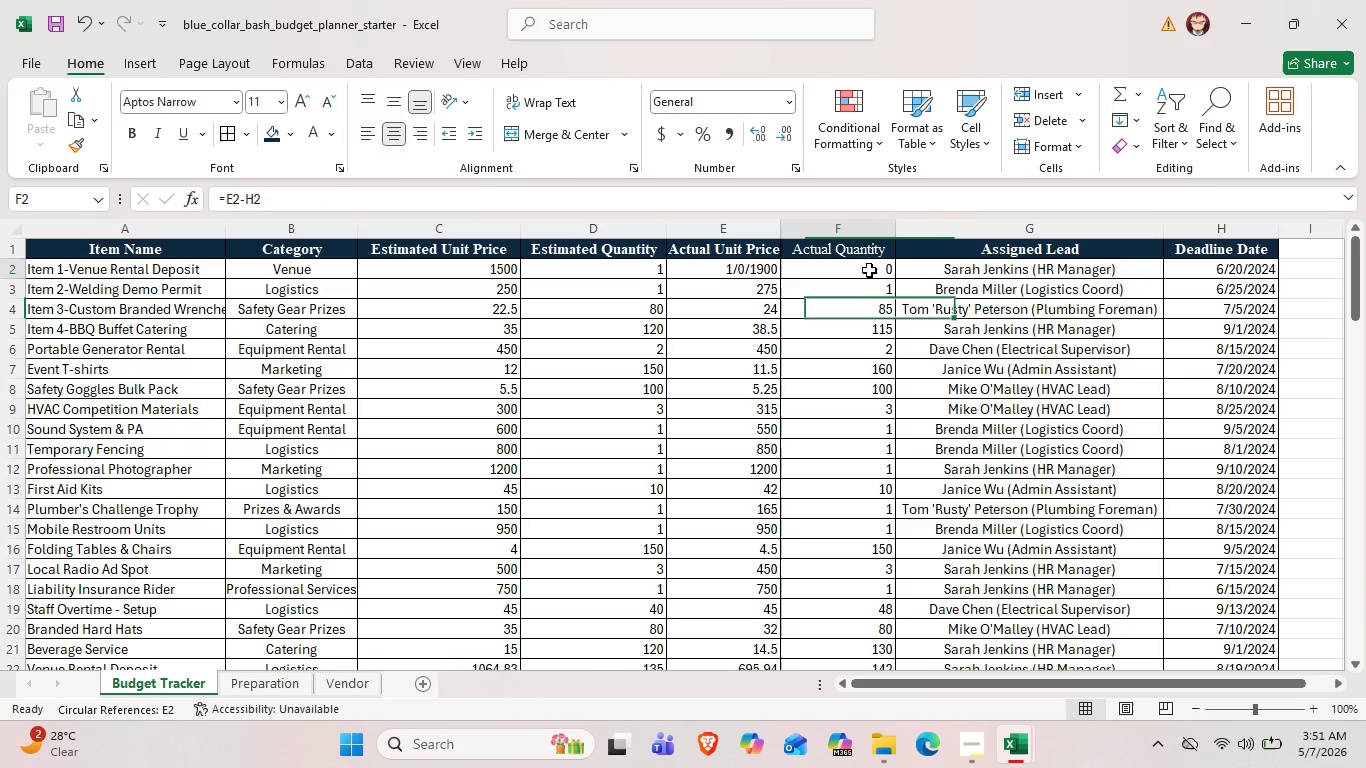 
double_click([869, 270])
 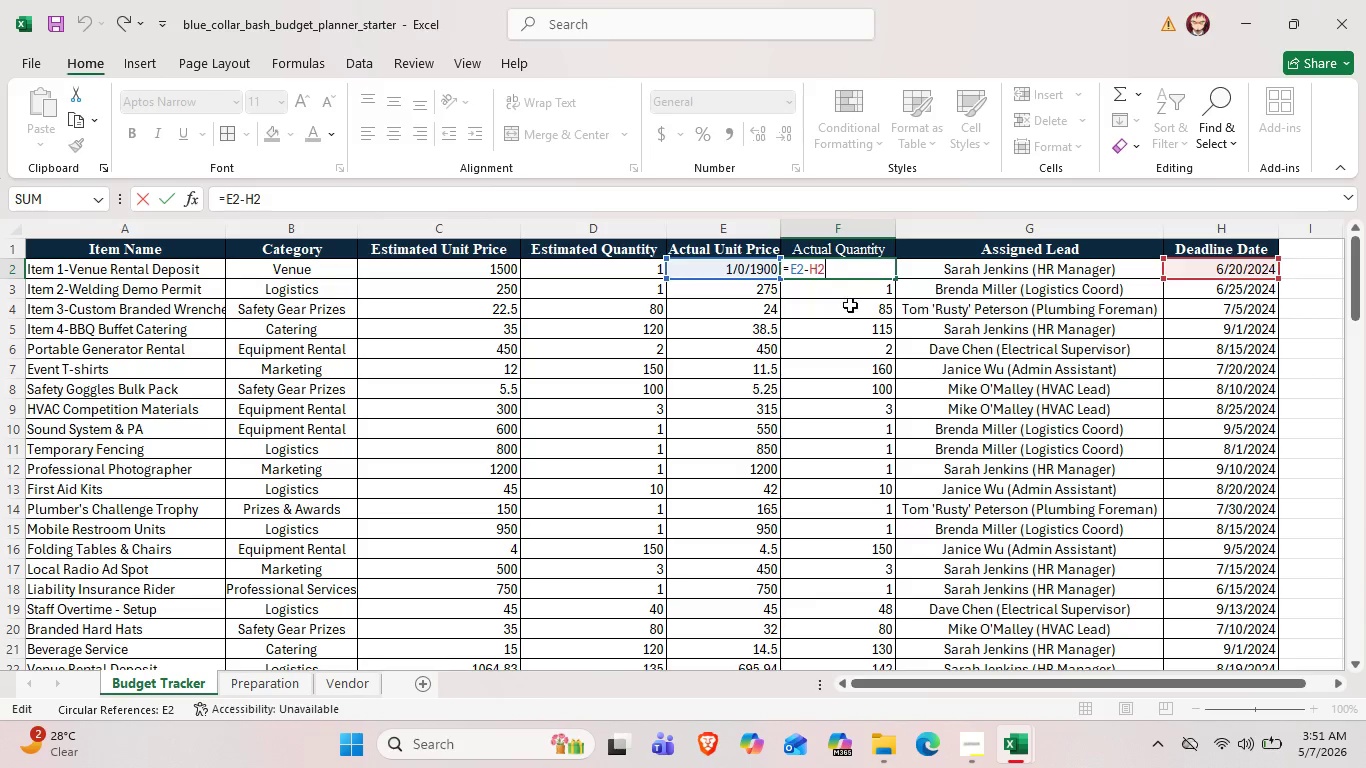 
left_click([845, 313])
 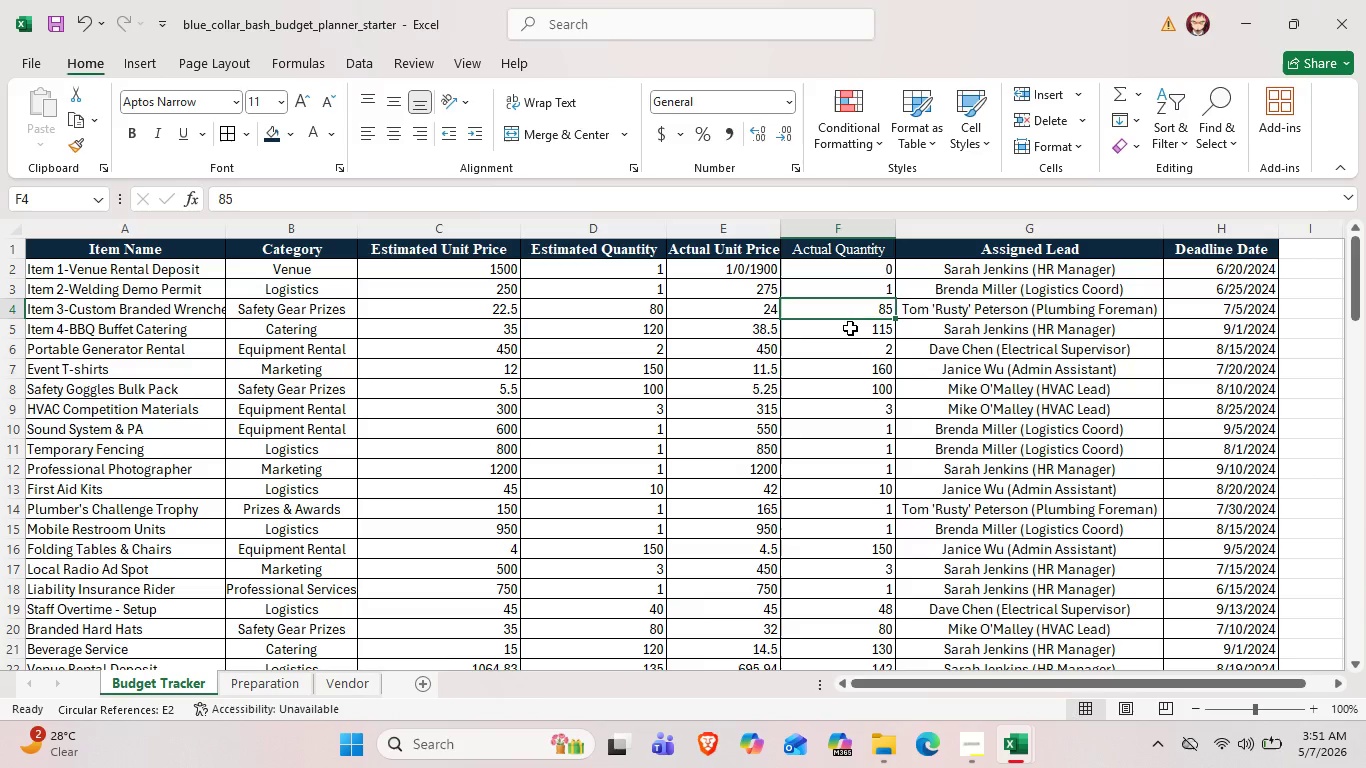 
wait(5.53)
 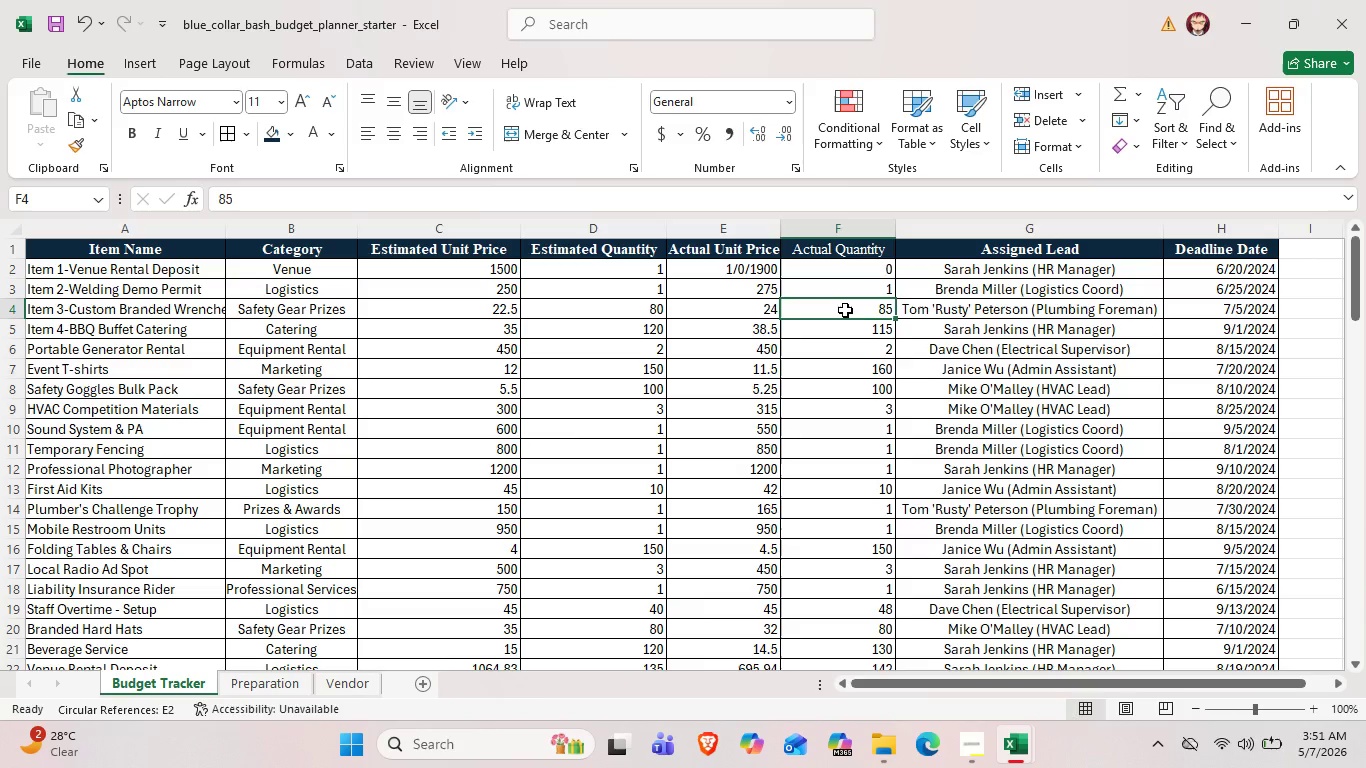 
scroll: coordinate [837, 393], scroll_direction: down, amount: 19.0
 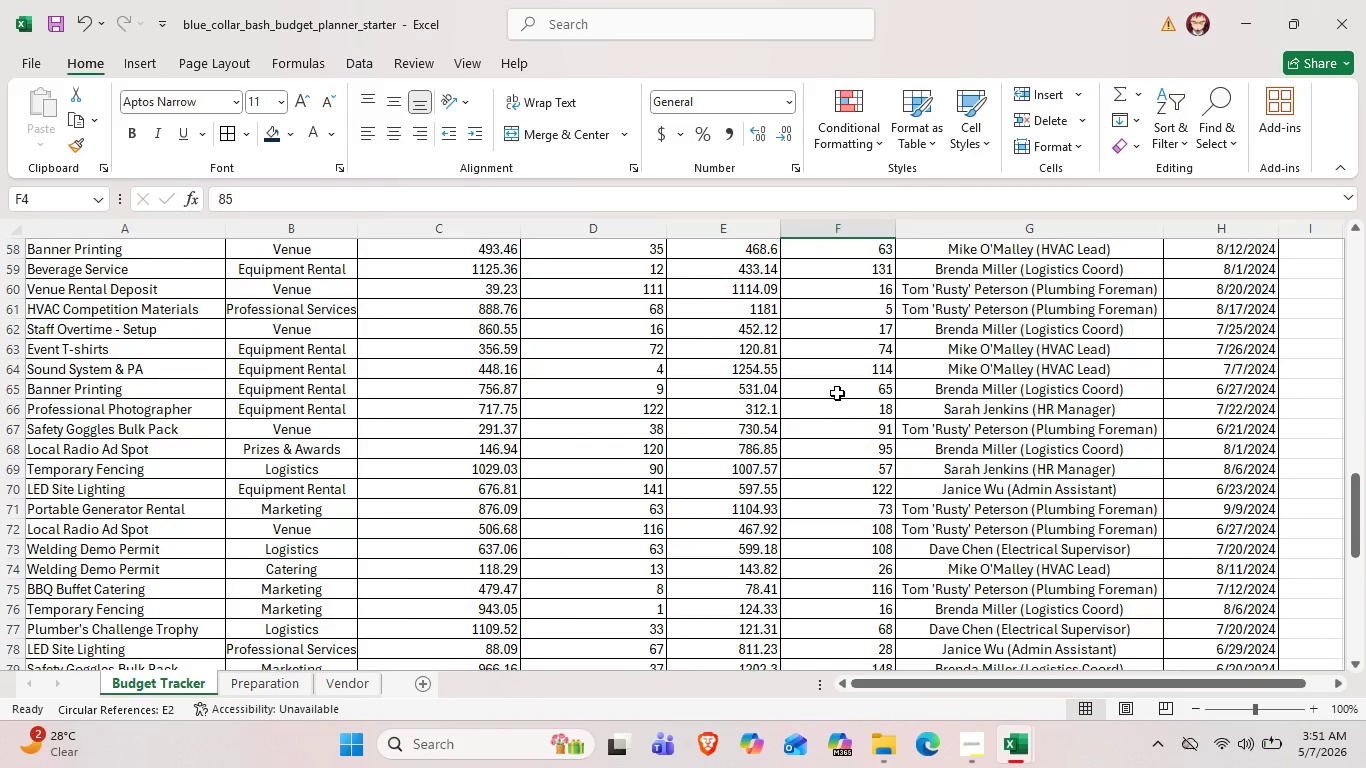 
scroll: coordinate [339, 654], scroll_direction: up, amount: 11.0
 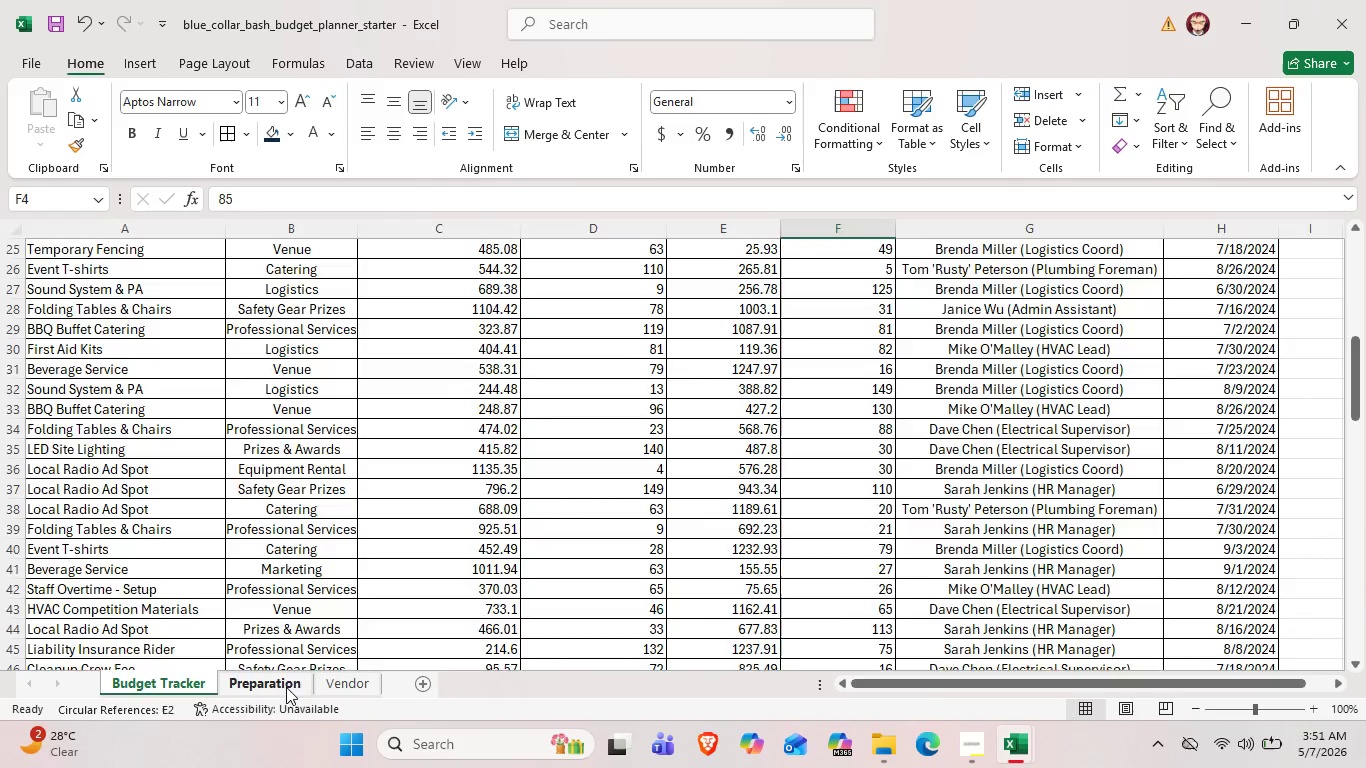 
left_click([286, 687])
 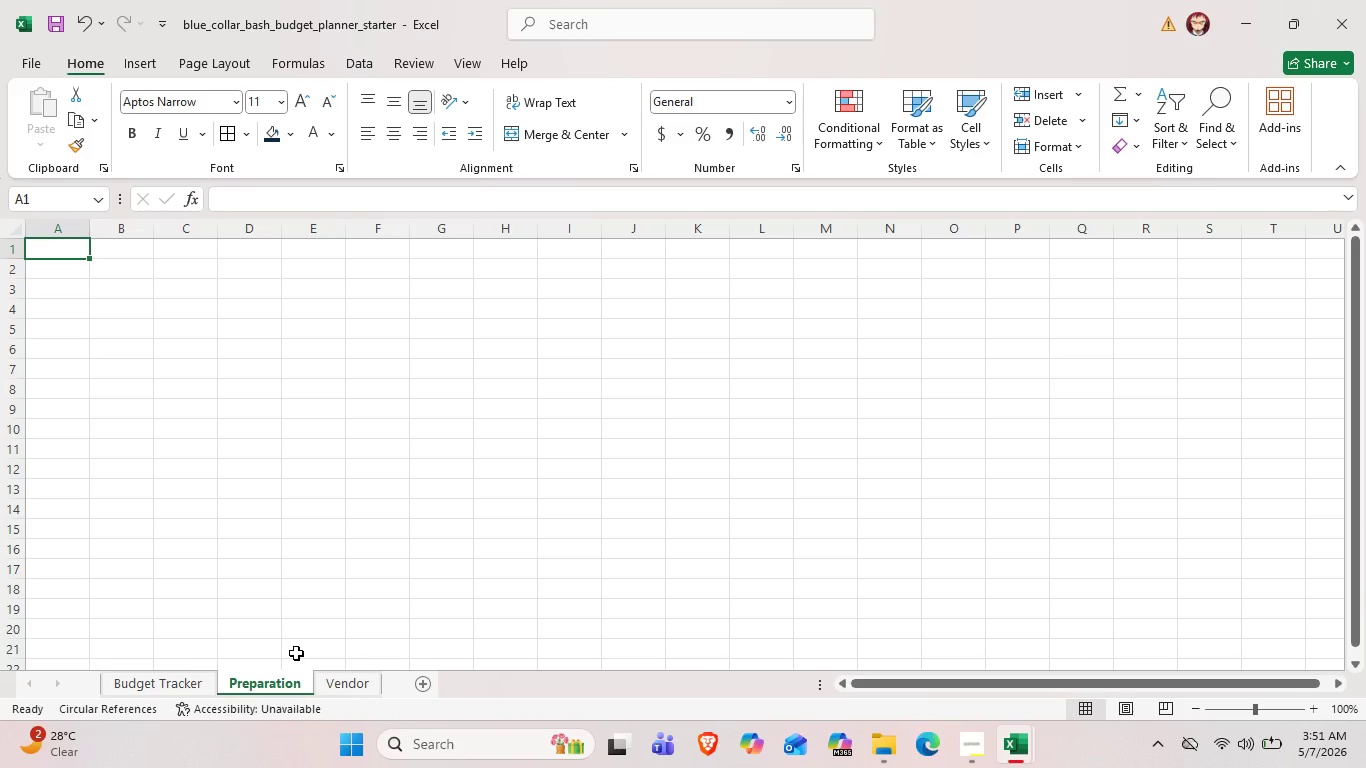 
wait(10.12)
 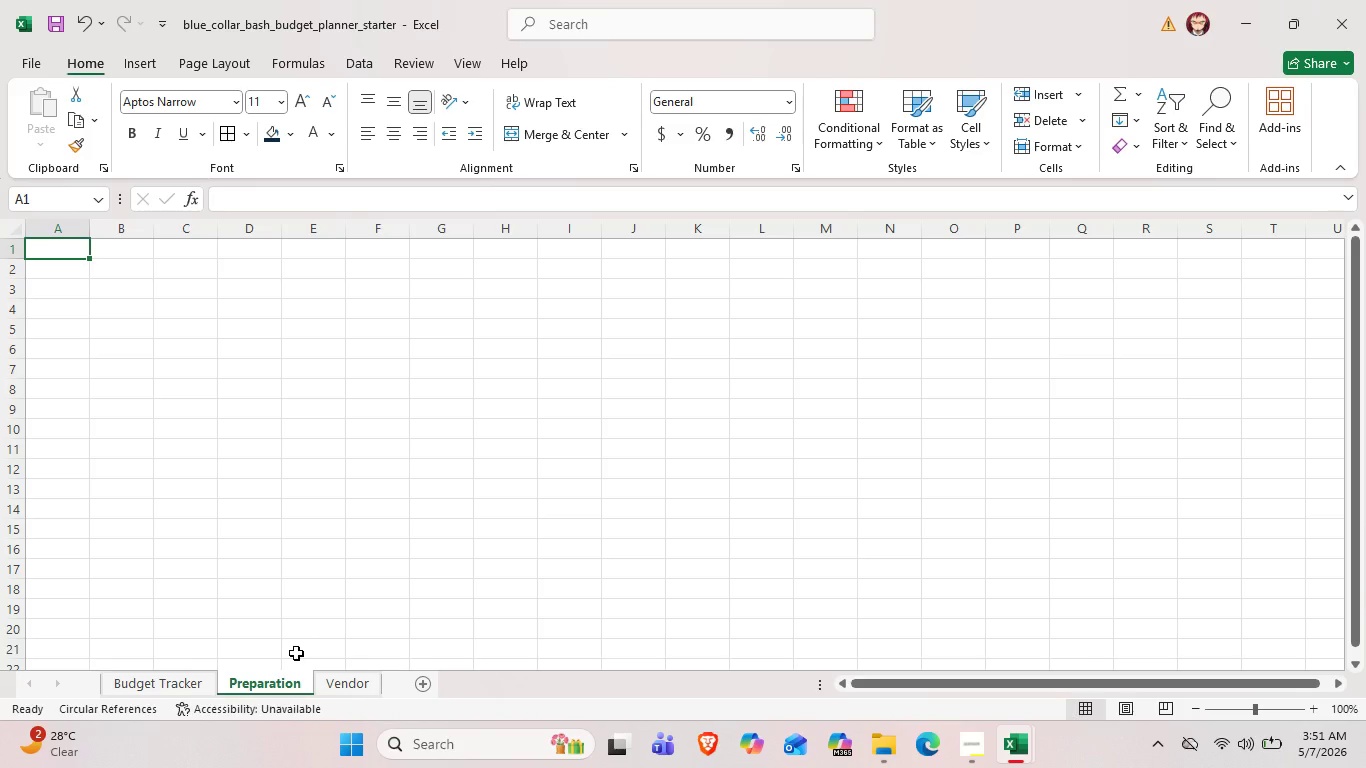 
left_click([180, 687])
 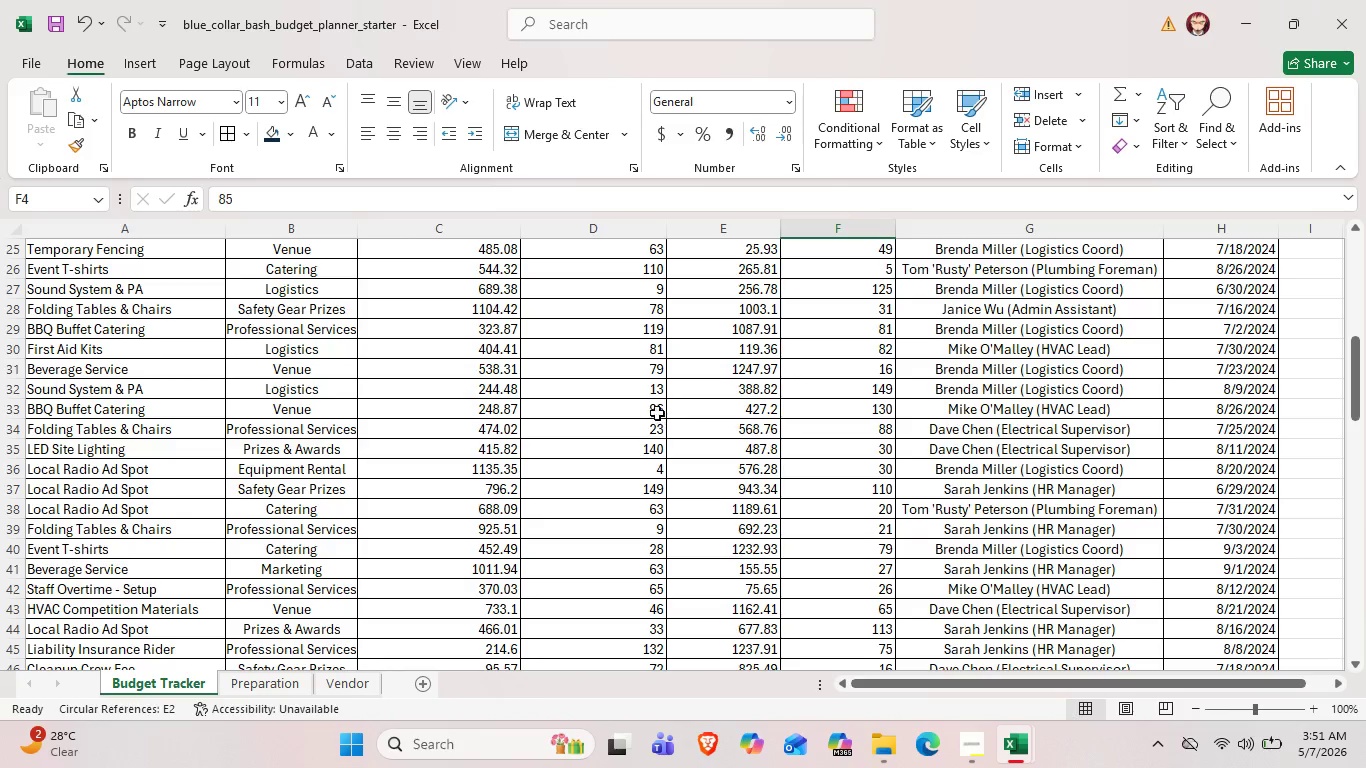 
scroll: coordinate [655, 396], scroll_direction: up, amount: 14.0
 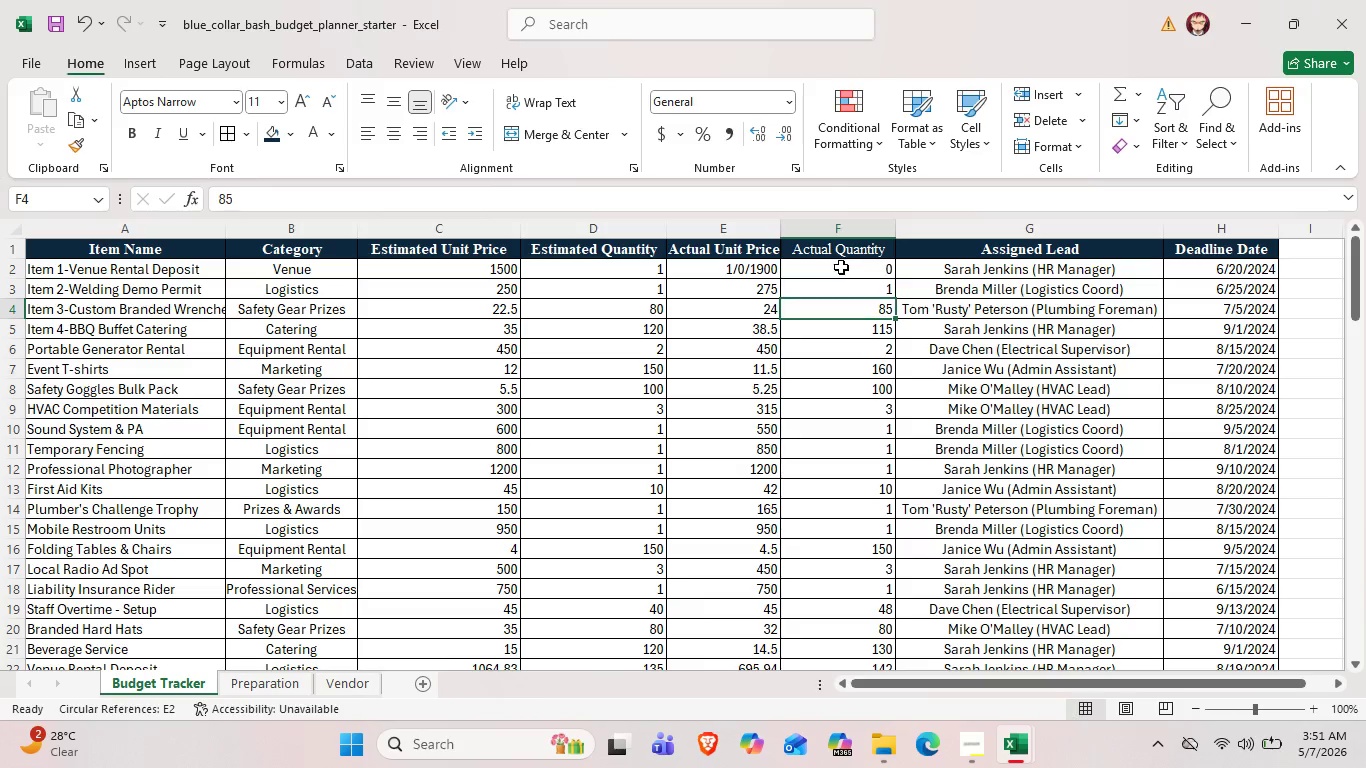 
wait(20.95)
 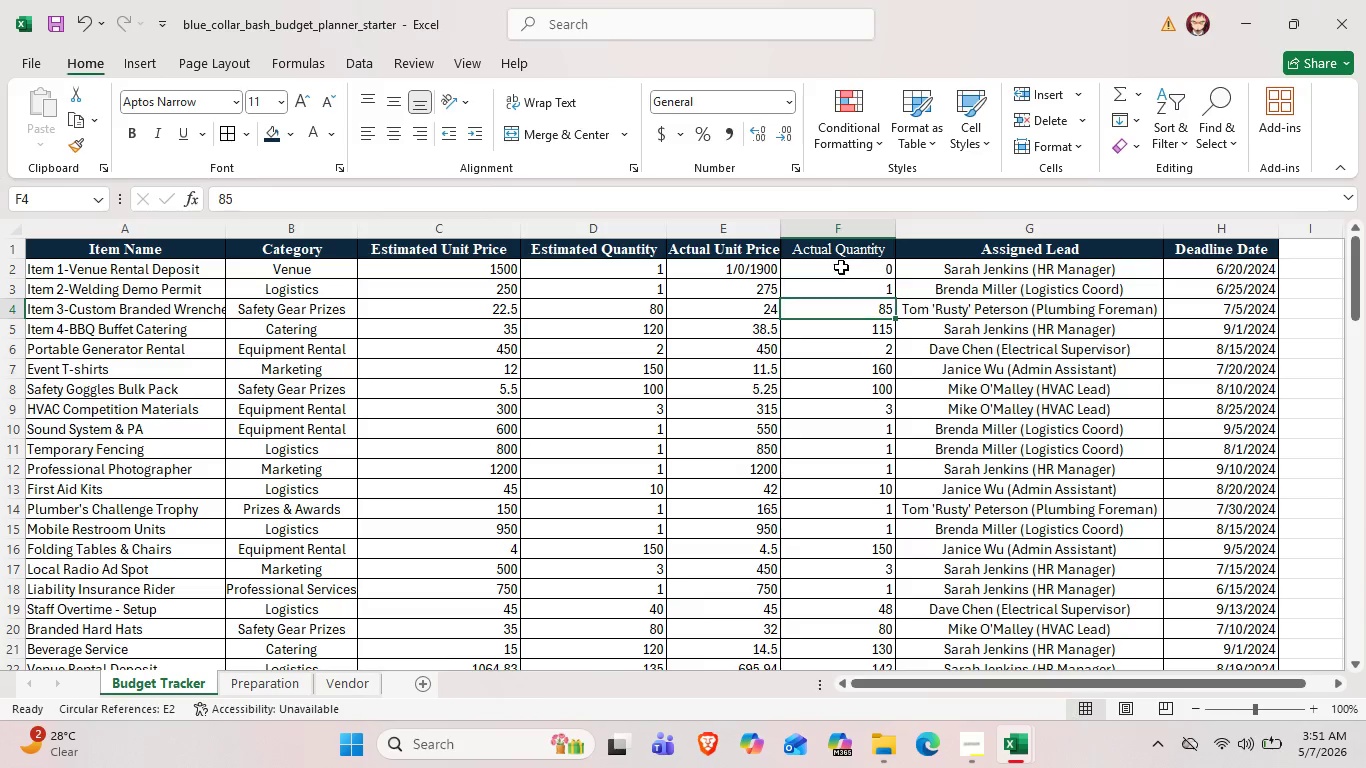 
left_click([968, 740])